 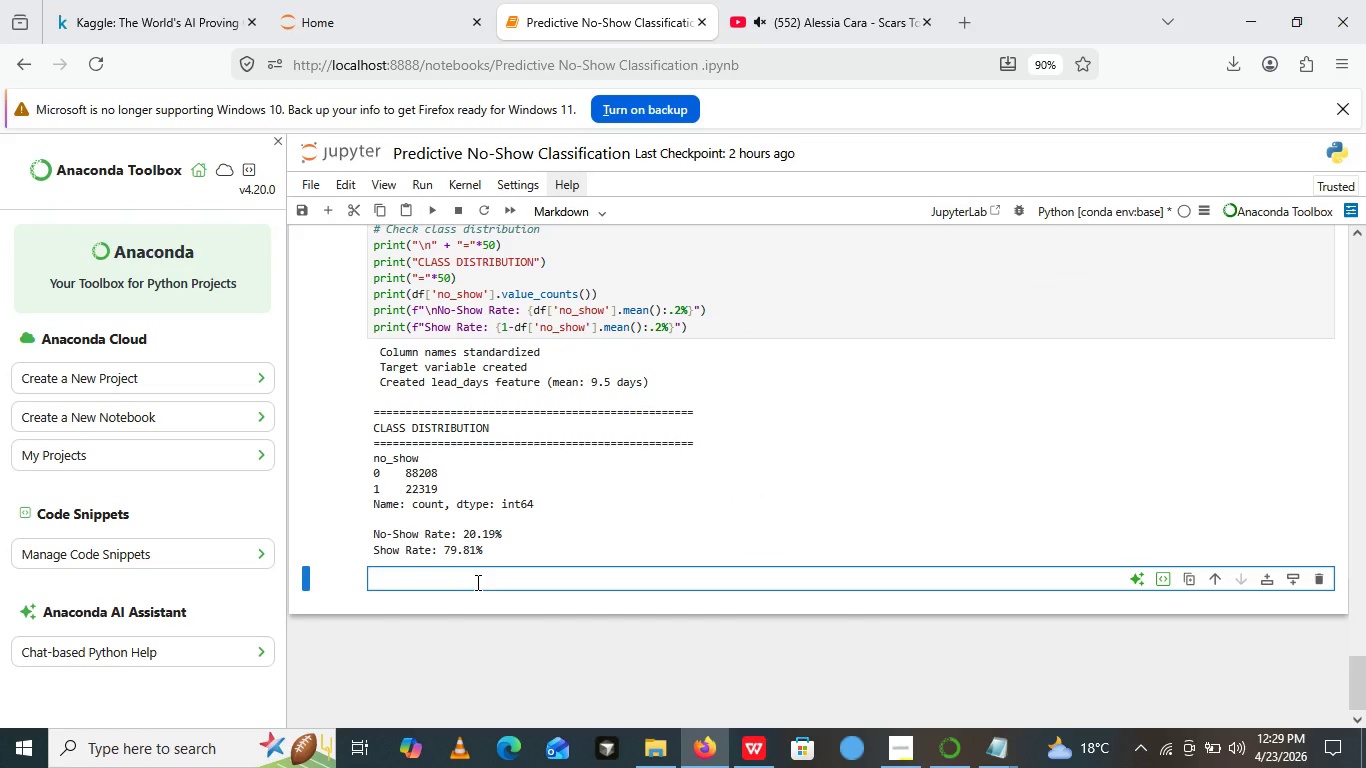 
type(## Step )
 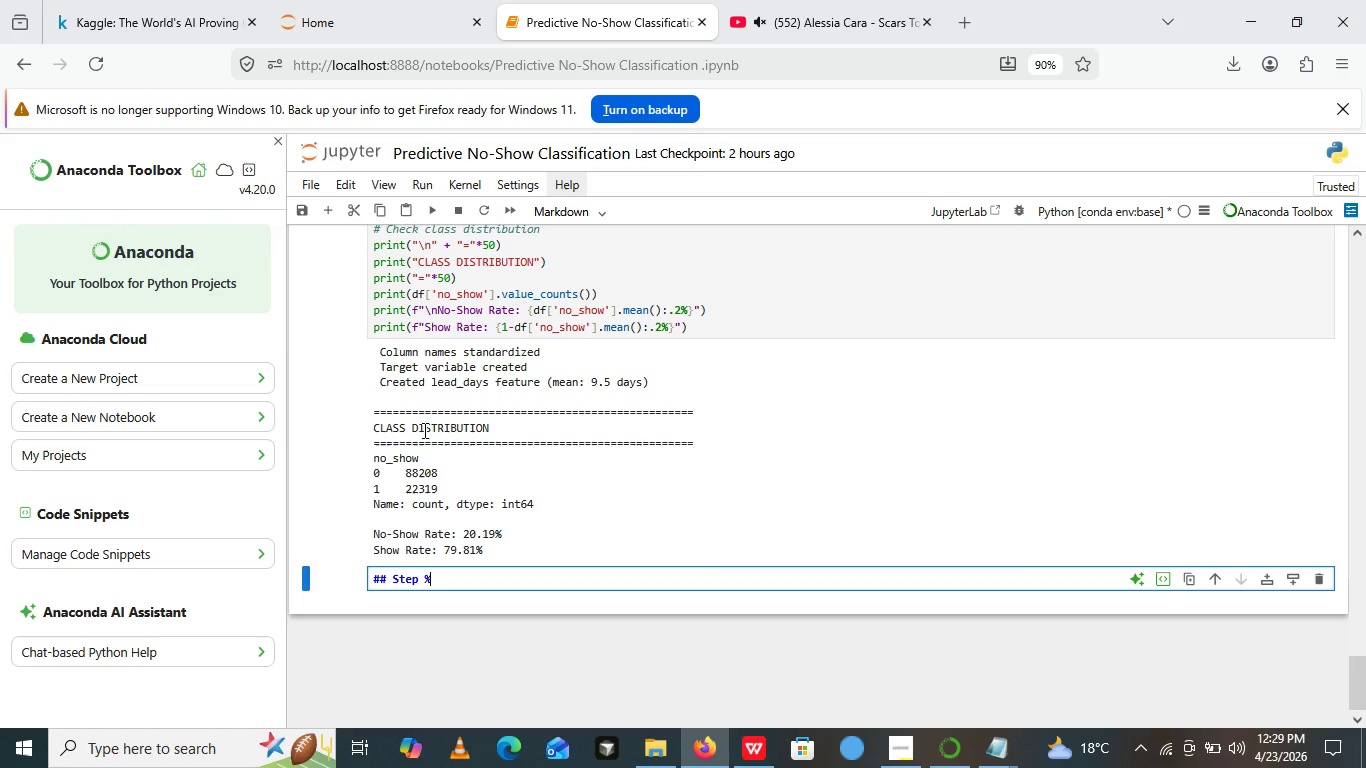 
type(%)
key(Backspace)
type(5: Create CDR Tranist)
key(Backspace)
key(Backspace)
 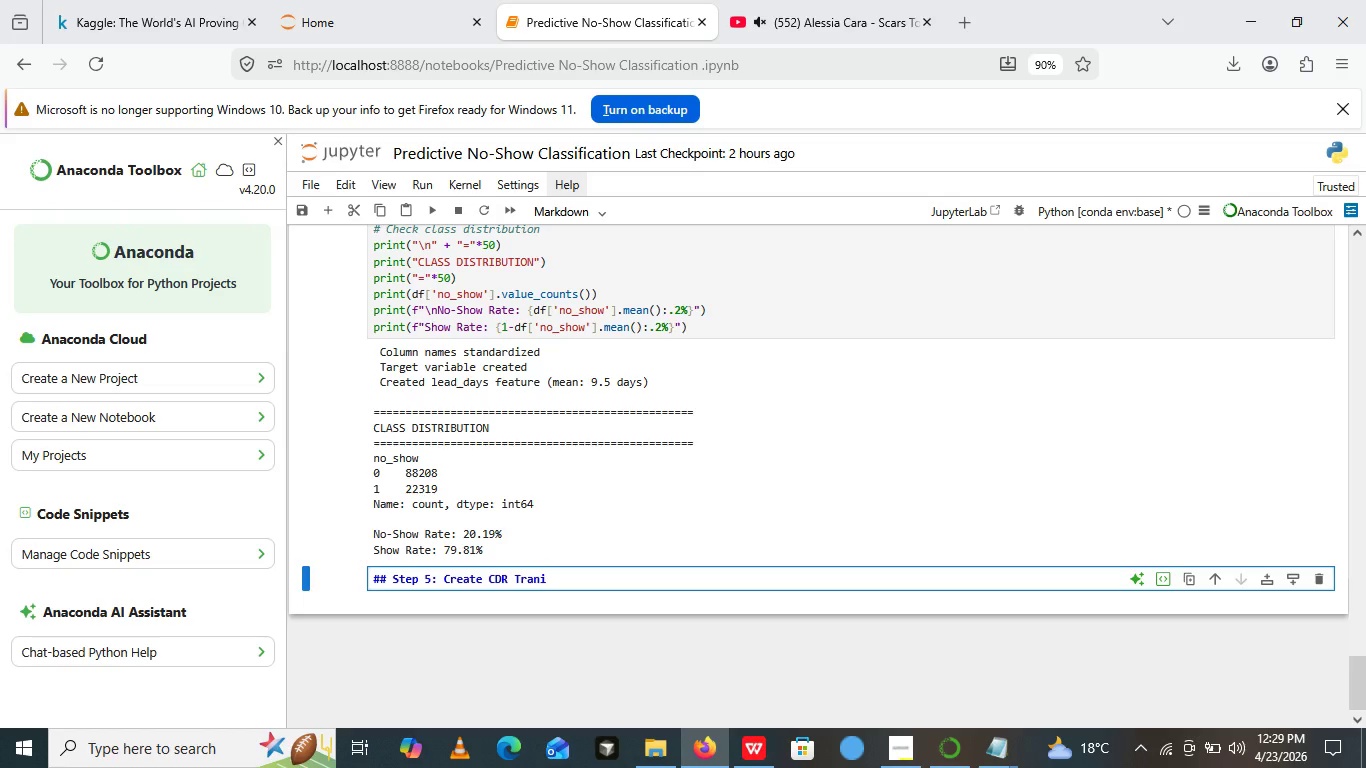 
type(ng metrics)
 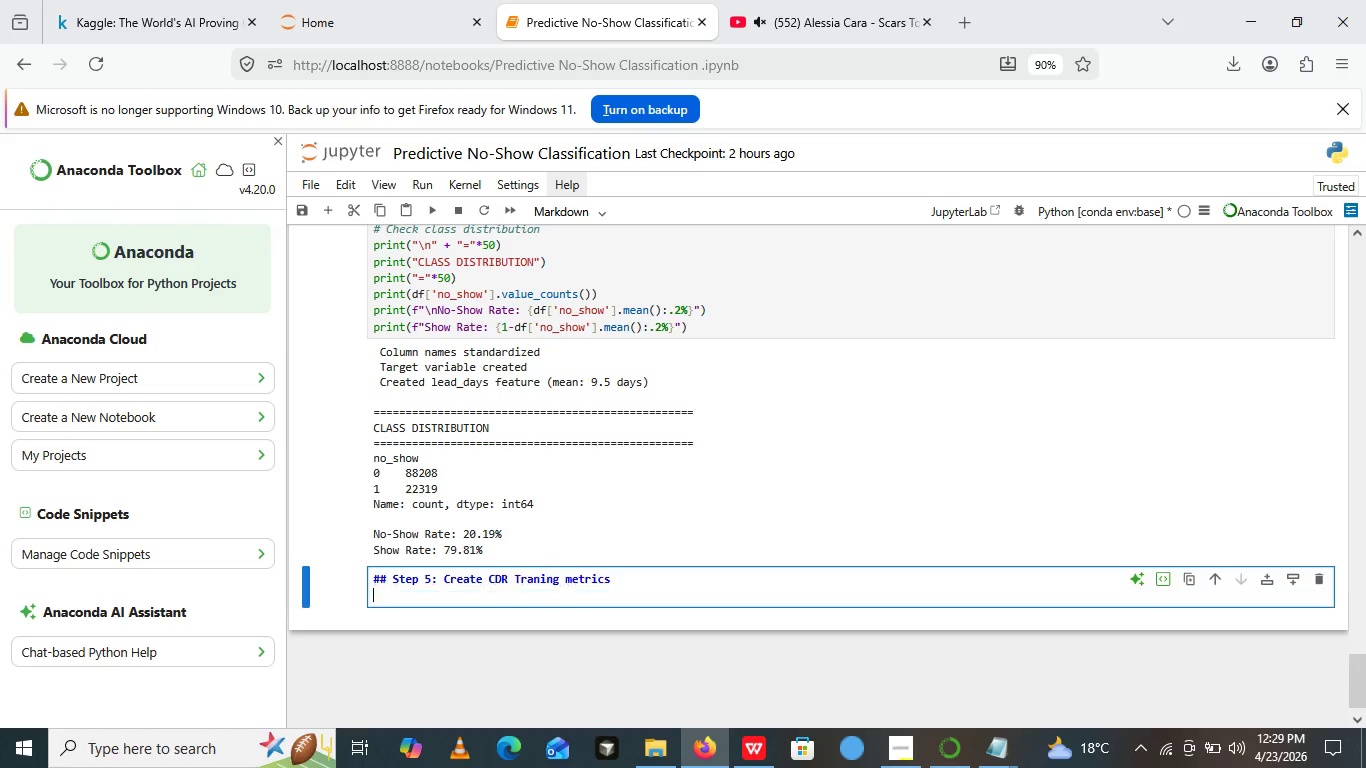 
key(Enter)
 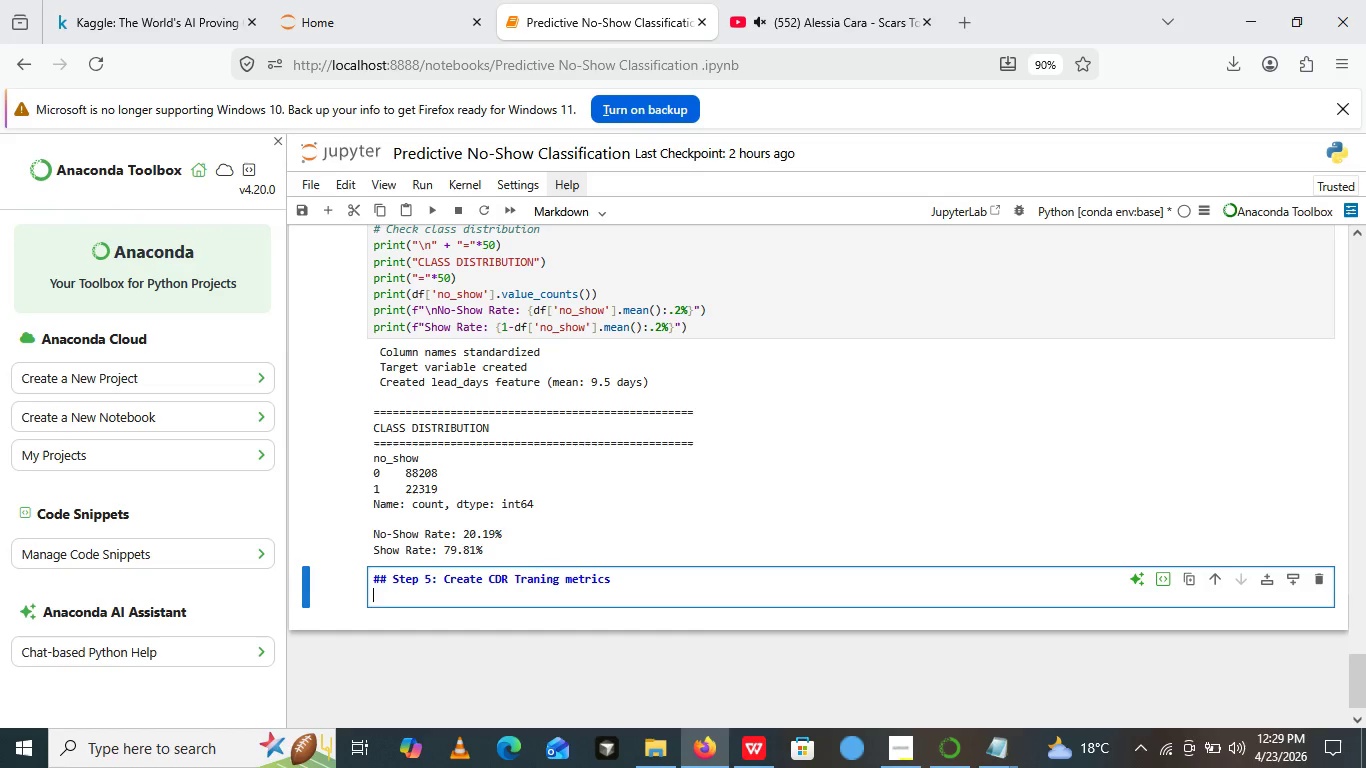 
type(### Purpose )
key(Backspace)
type(: Simulat)
 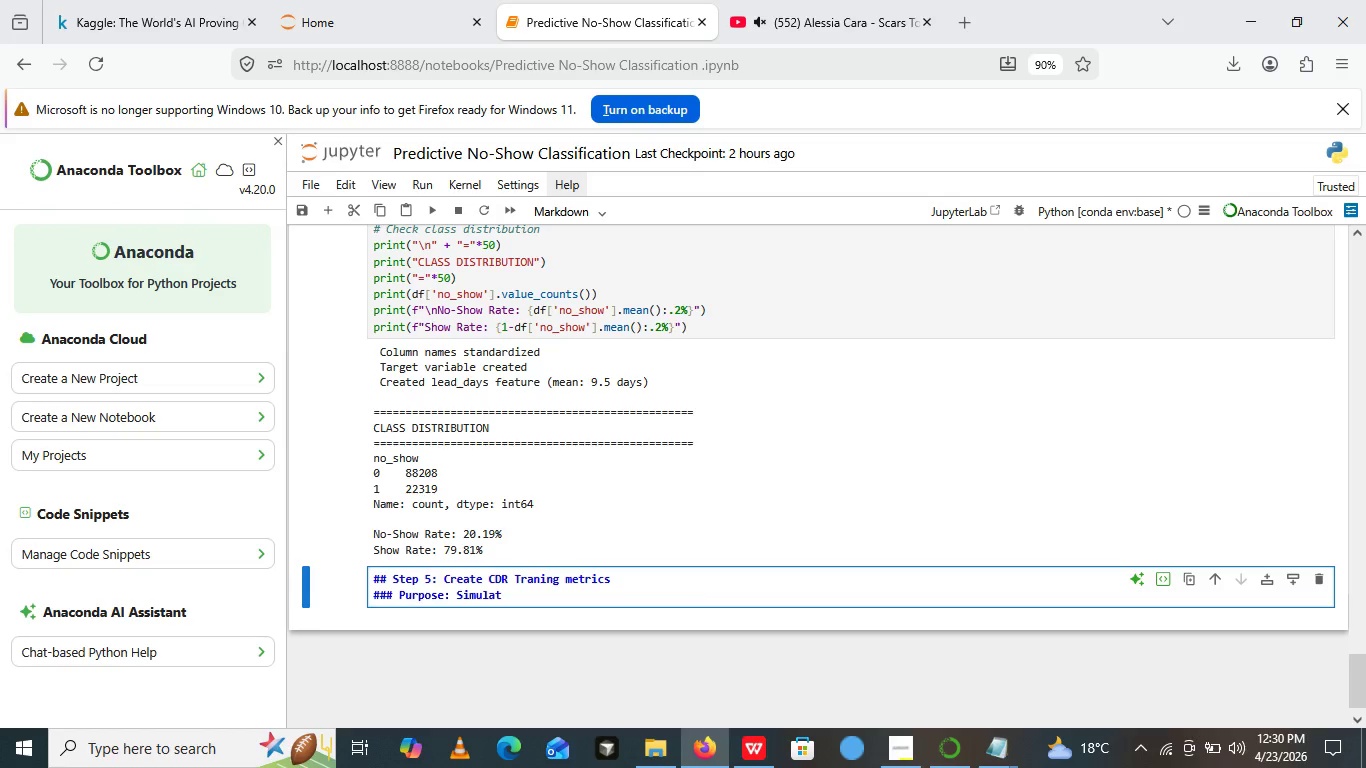 
type(e attendance rate )
key(Backspace)
type(s and mock exam score )
key(Backspace)
type(s)
 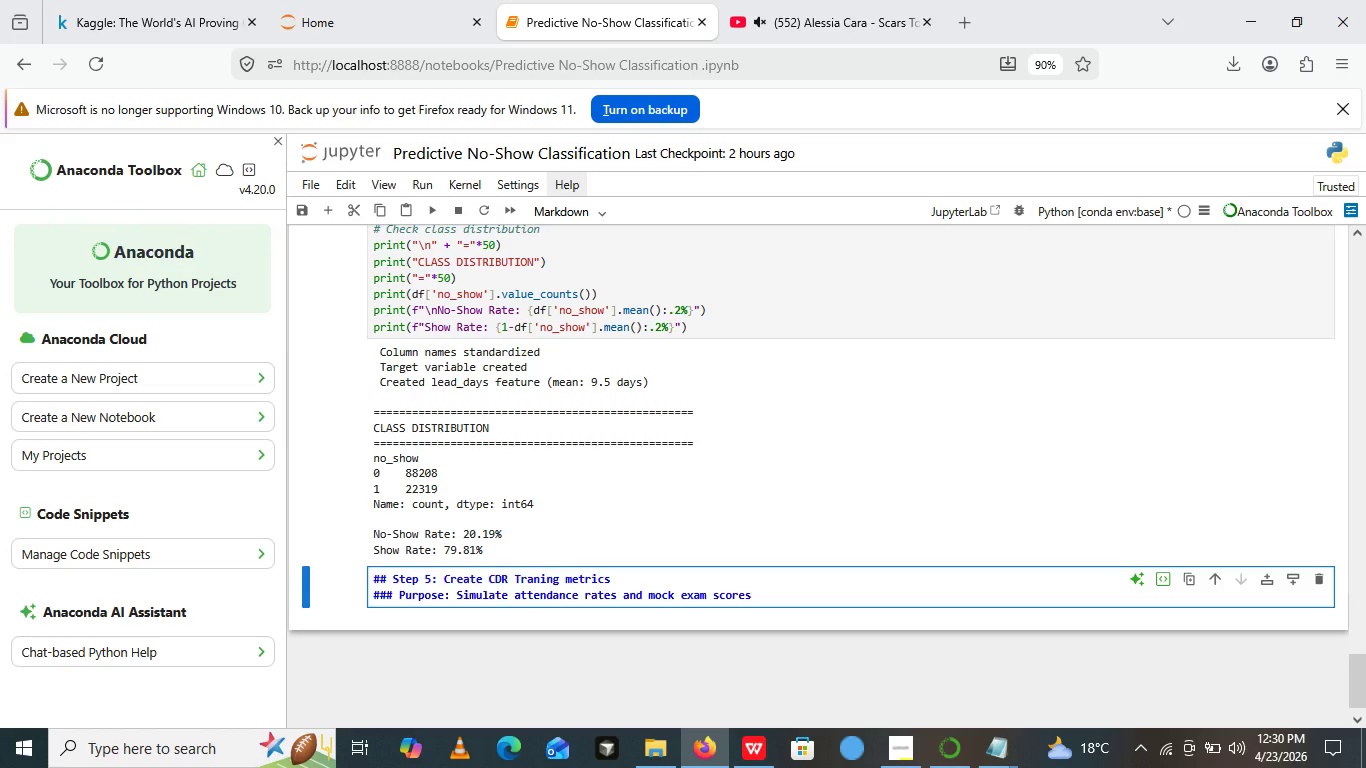 
key(Enter)
 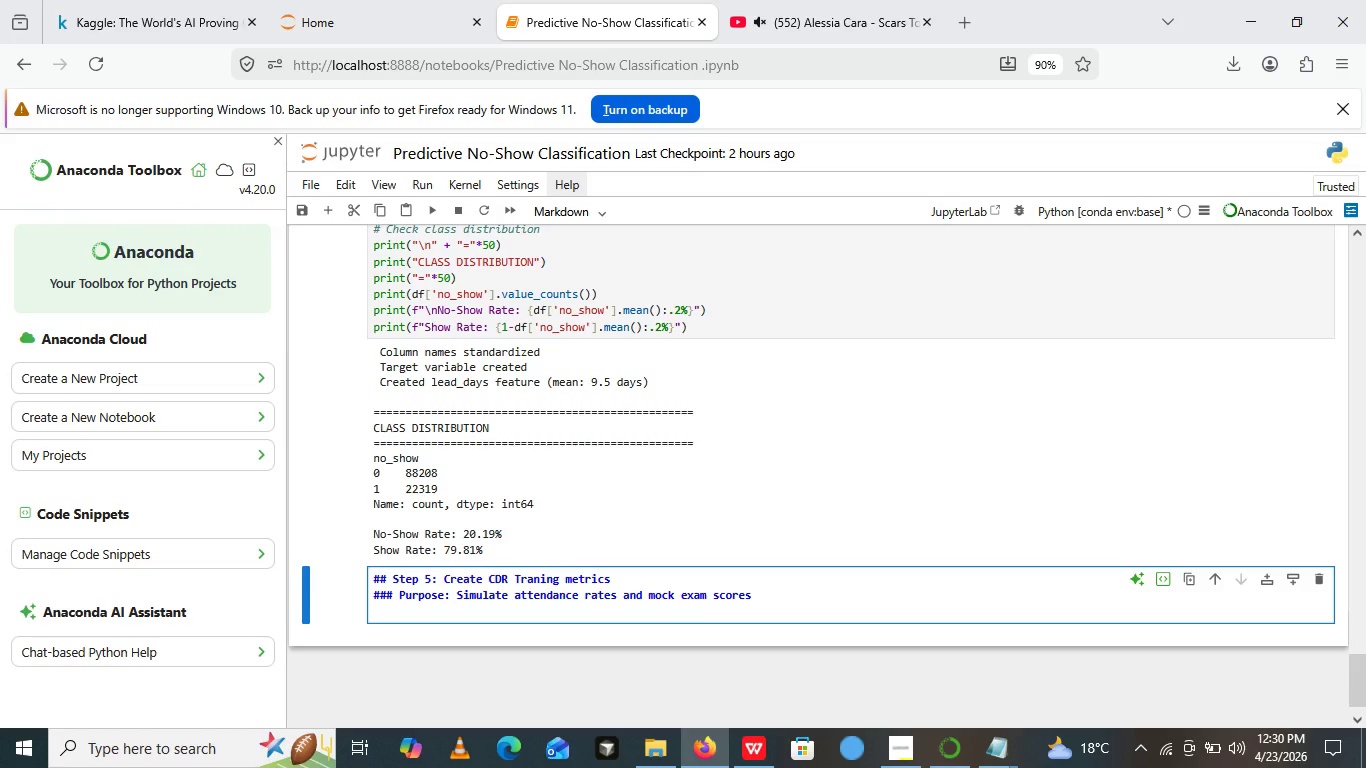 
type(### why : this  )
 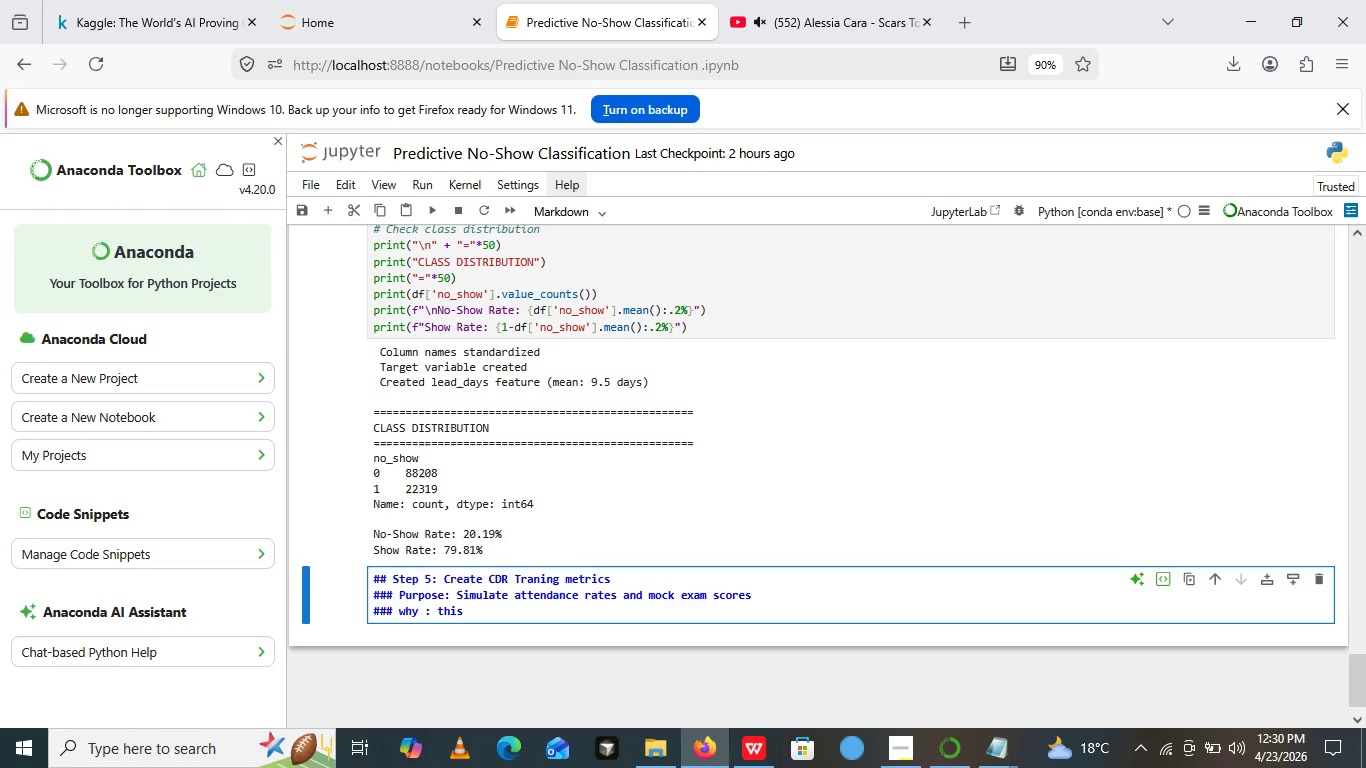 
type(area )
 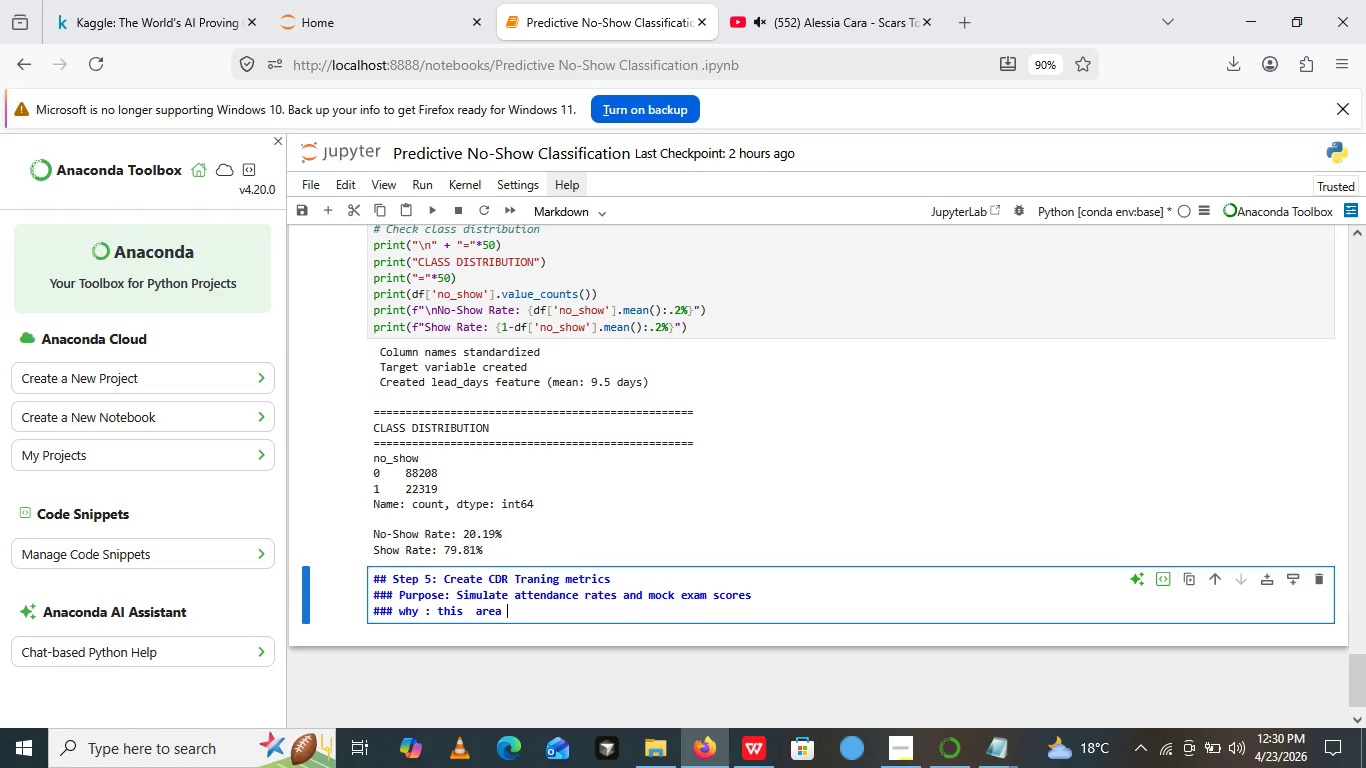 
wait(6.41)
 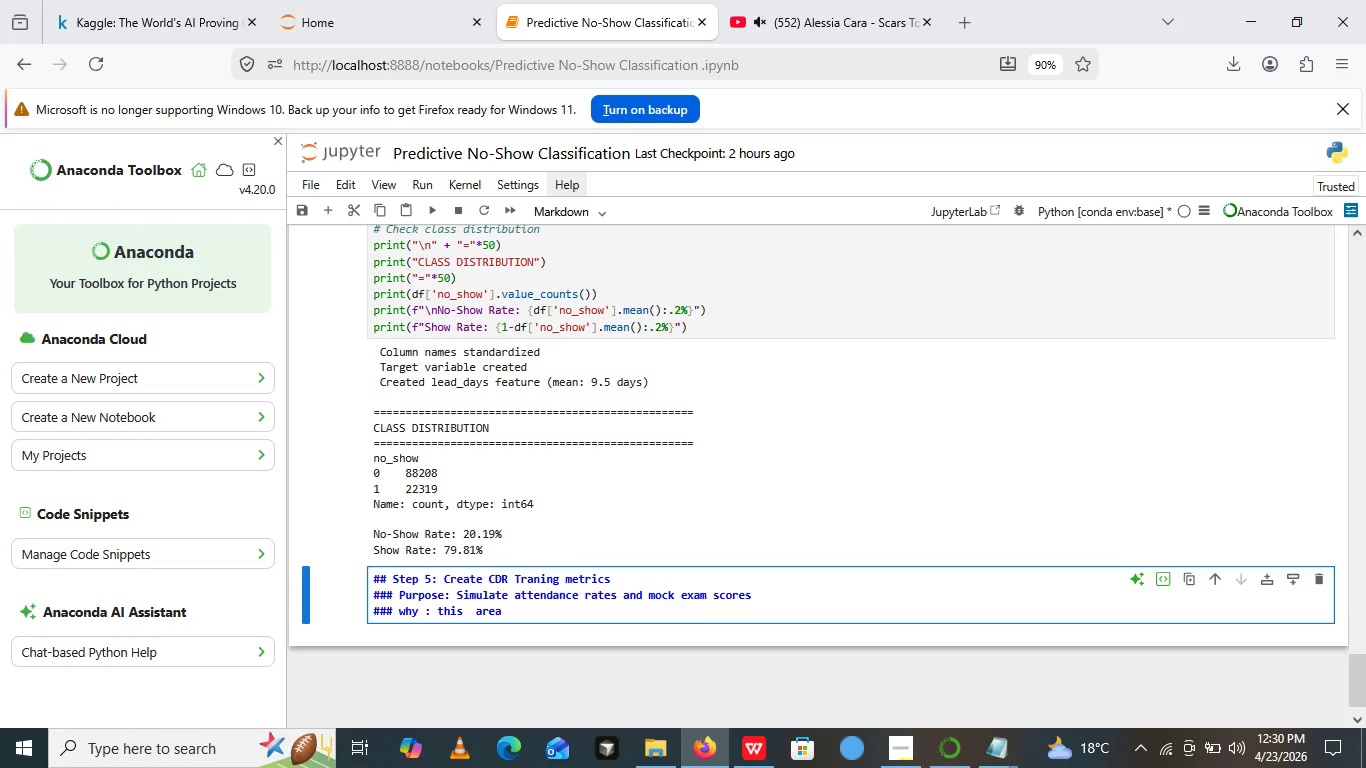 
key(ArrowLeft)
 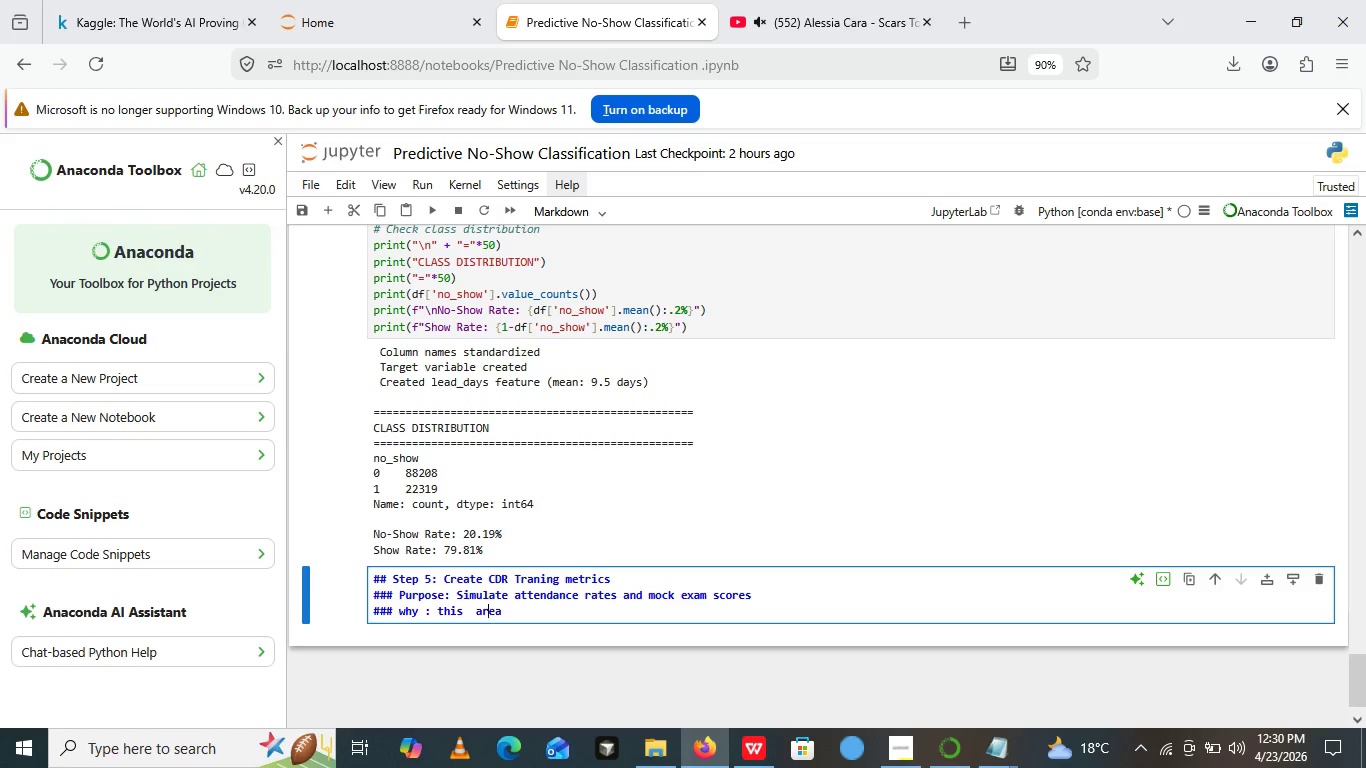 
key(ArrowLeft)
 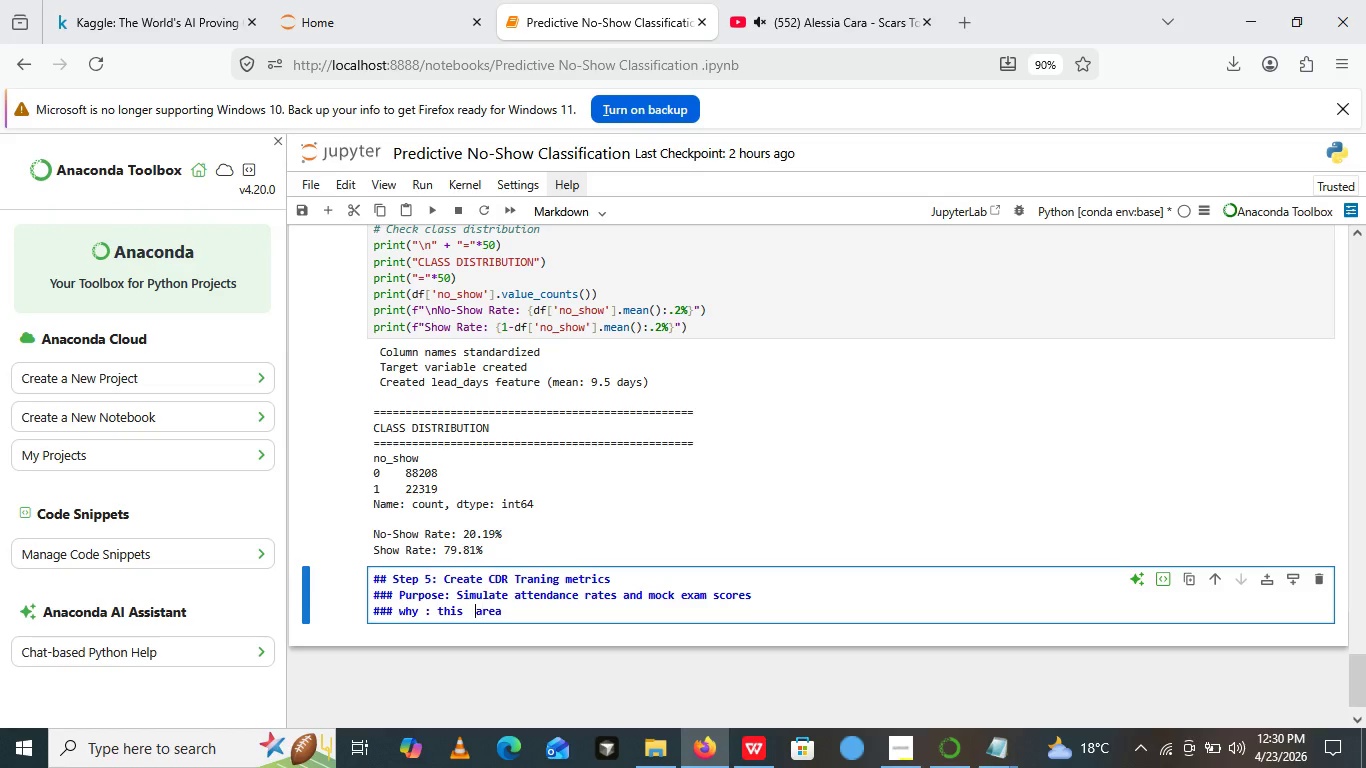 
key(ArrowLeft)
 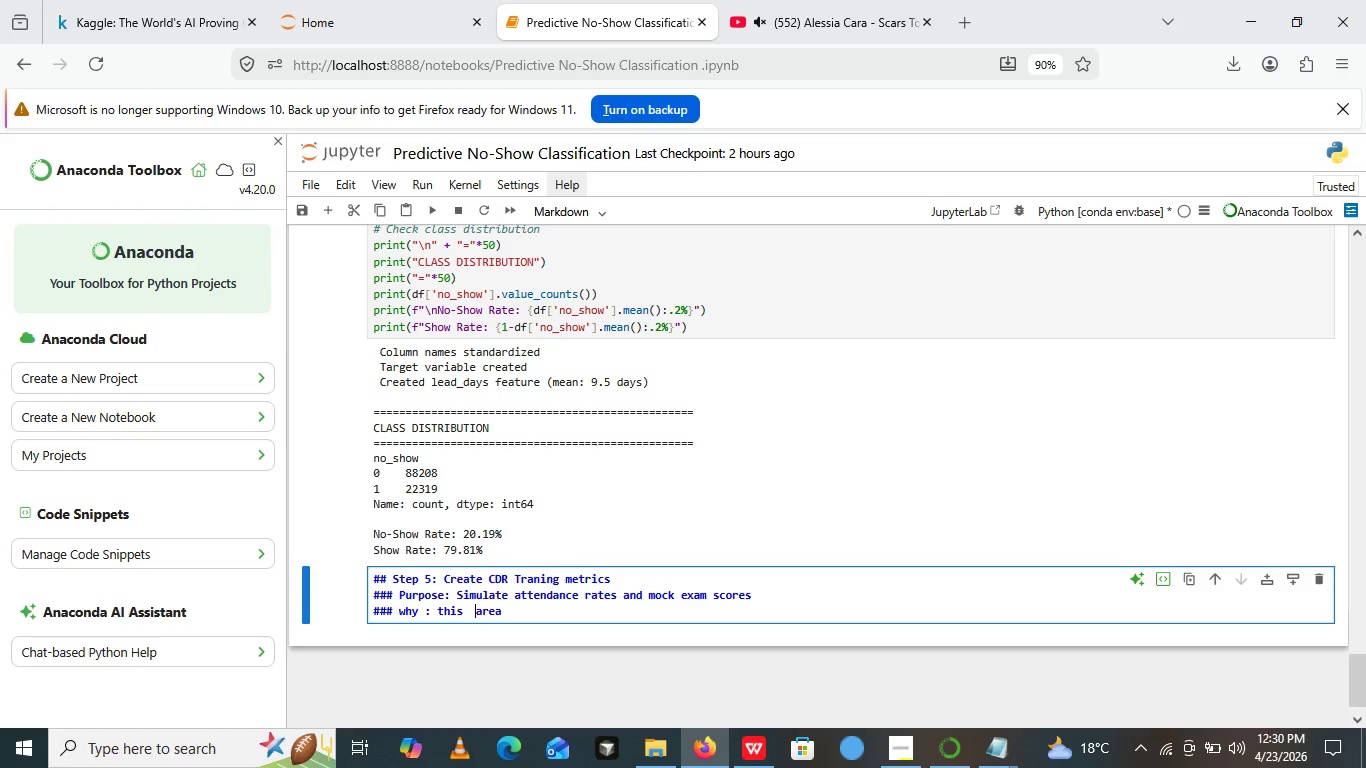 
key(ArrowLeft)
 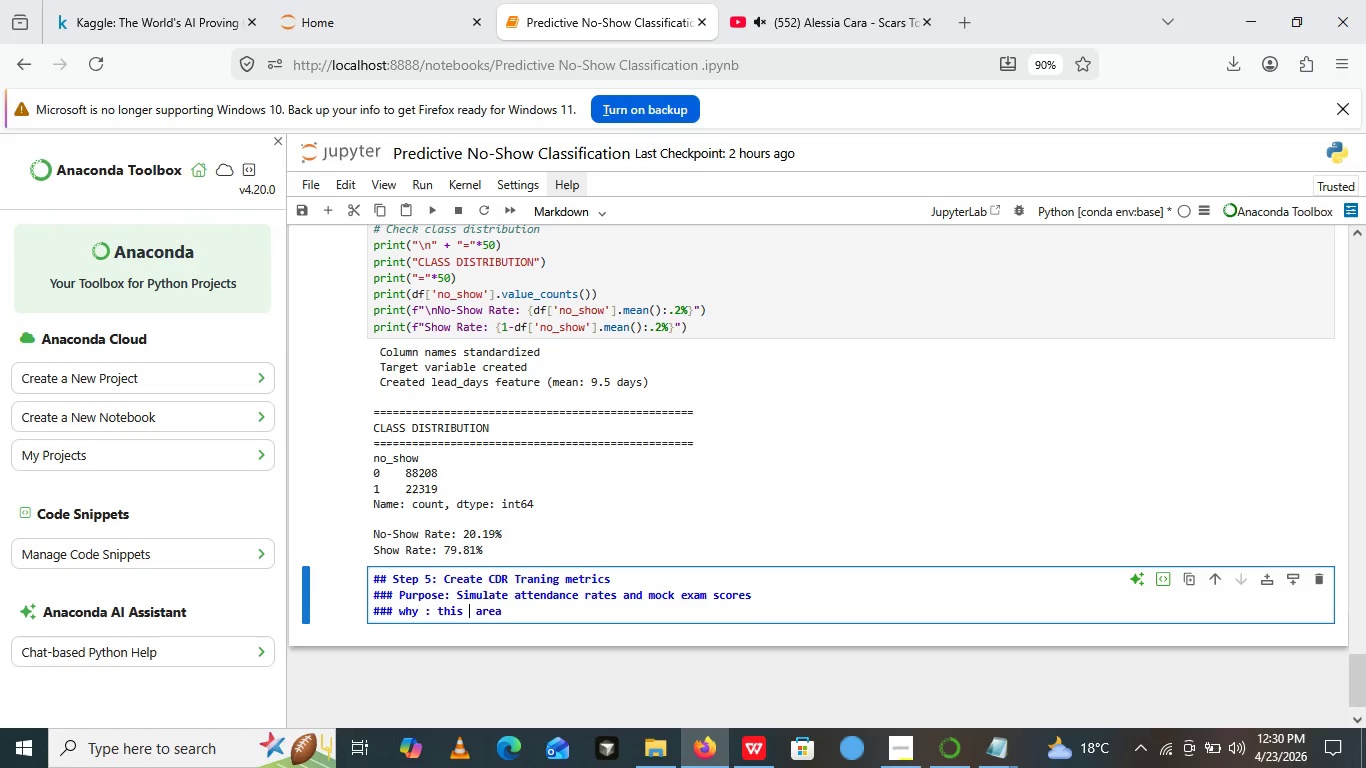 
key(ArrowLeft)
 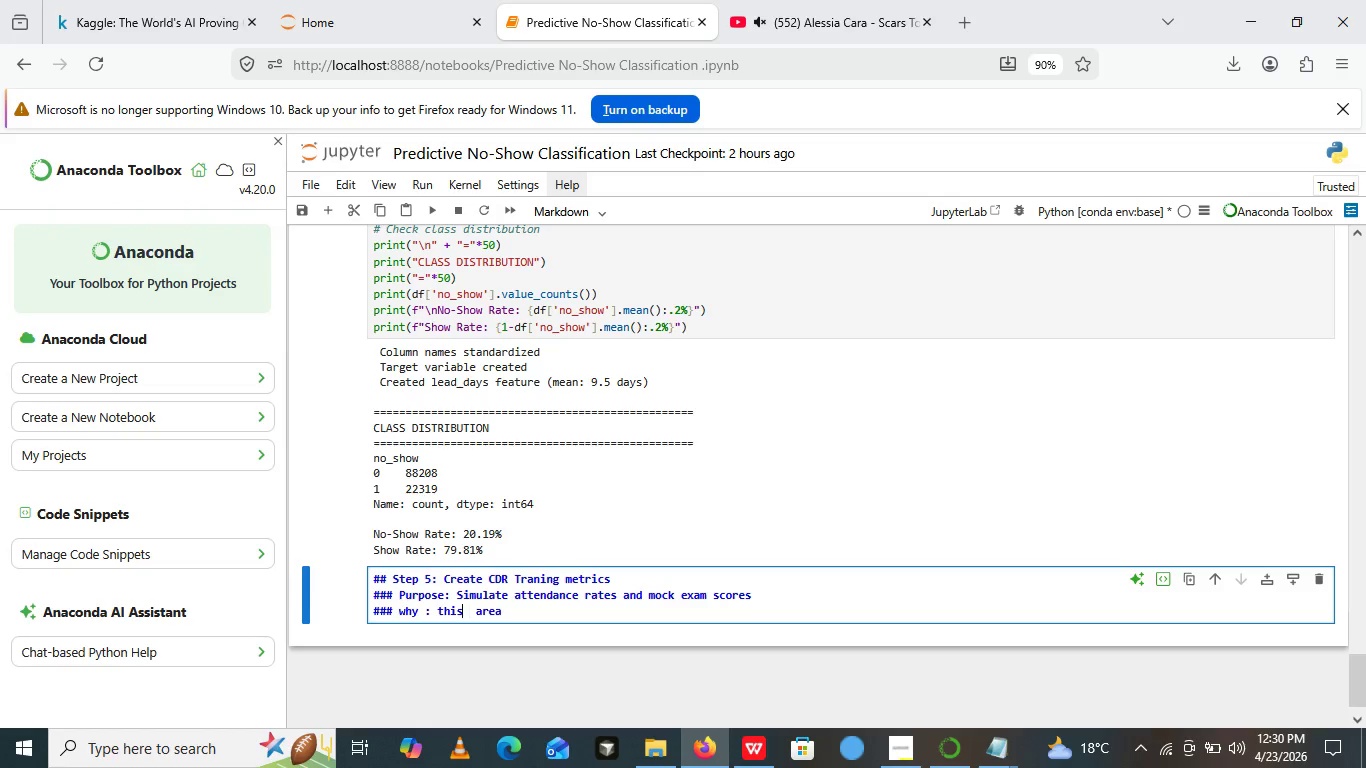 
key(ArrowLeft)
 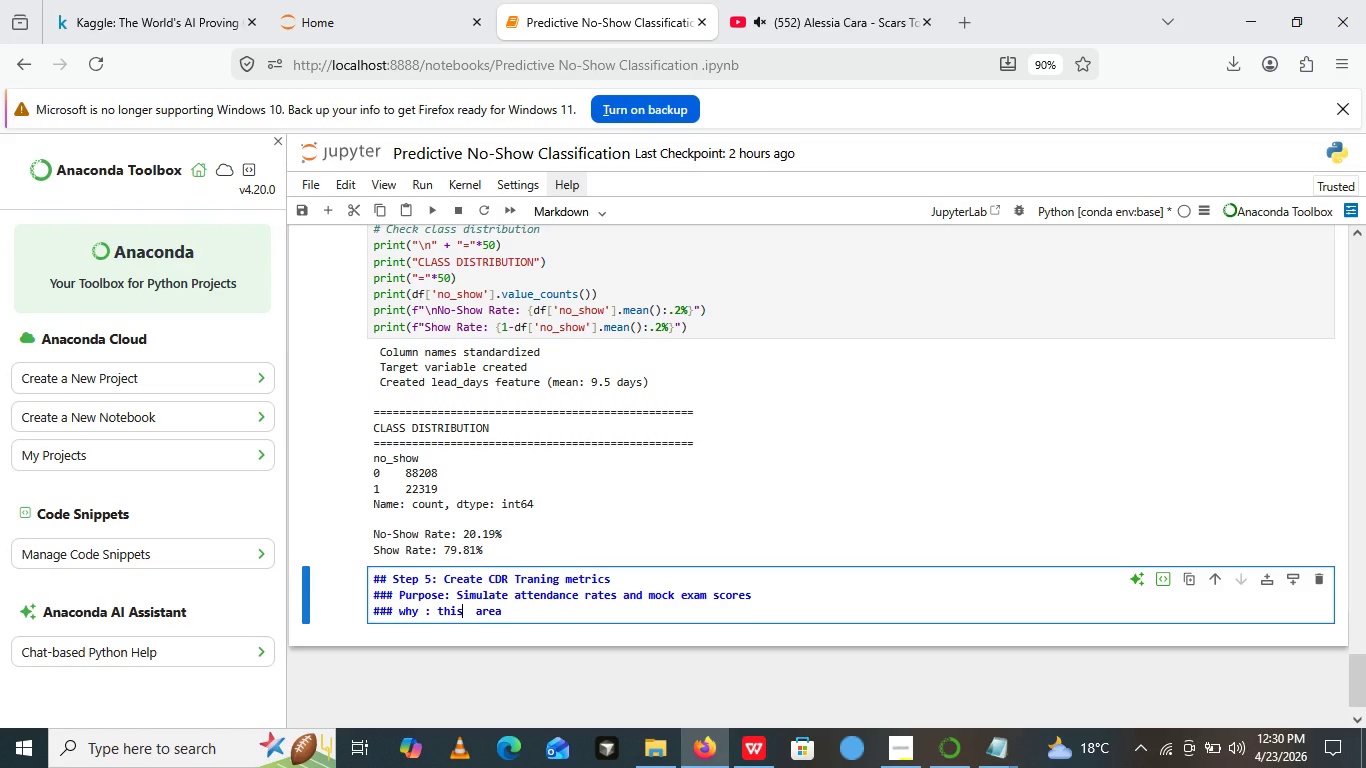 
key(ArrowLeft)
 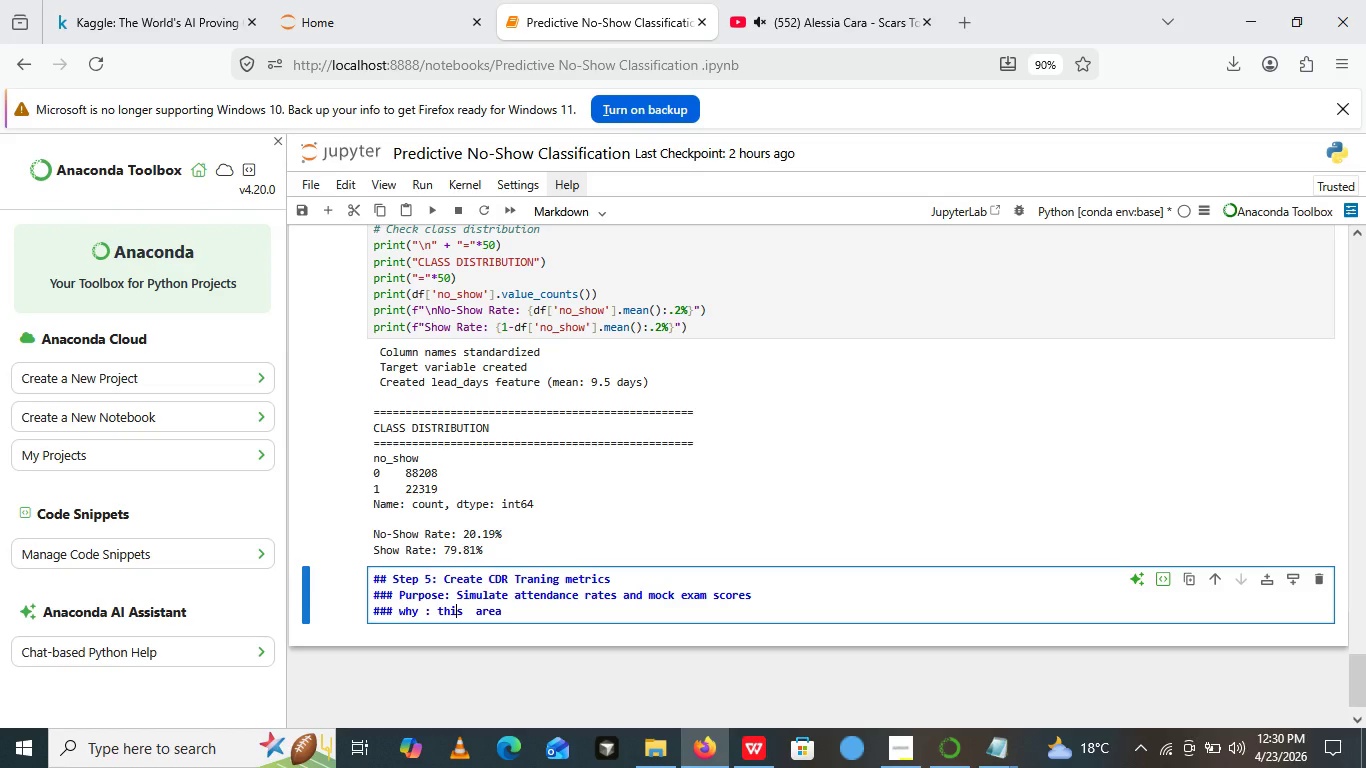 
key(ArrowLeft)
 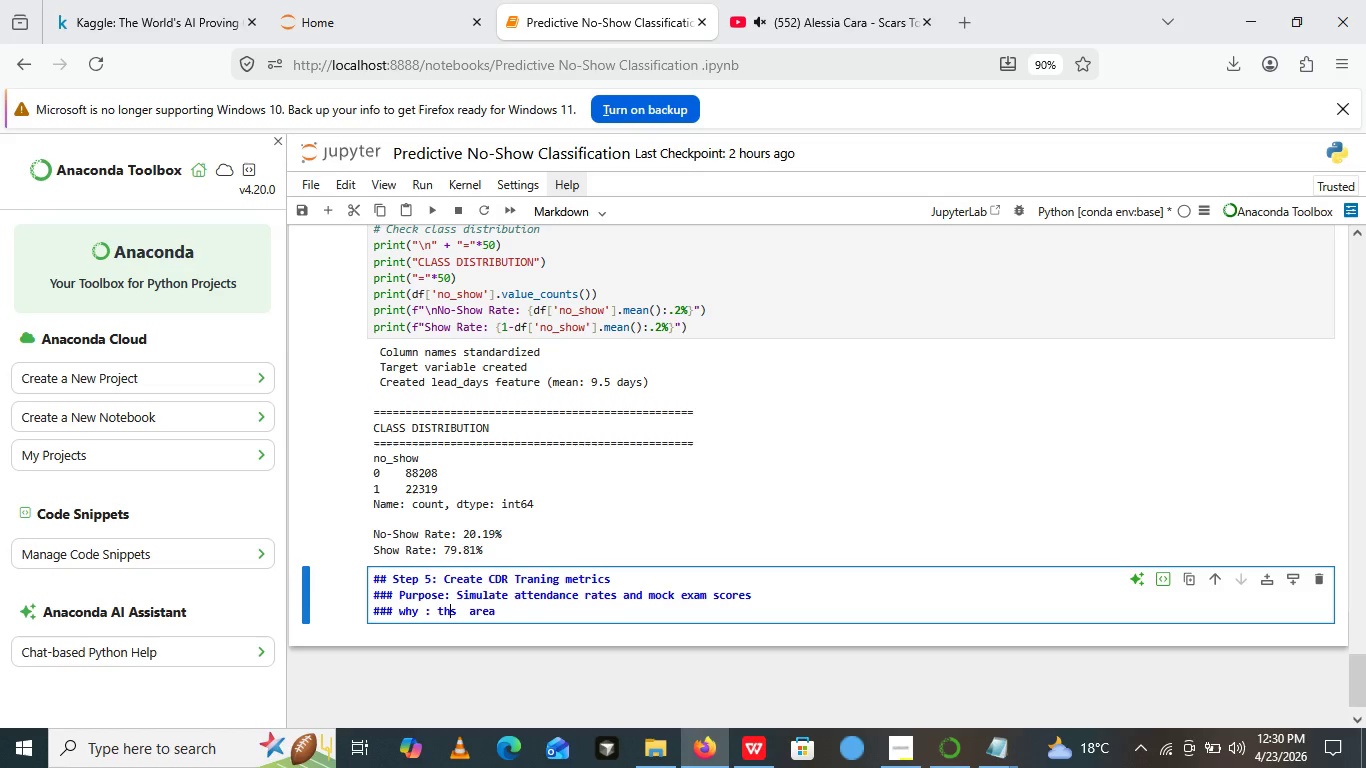 
key(Backspace)
 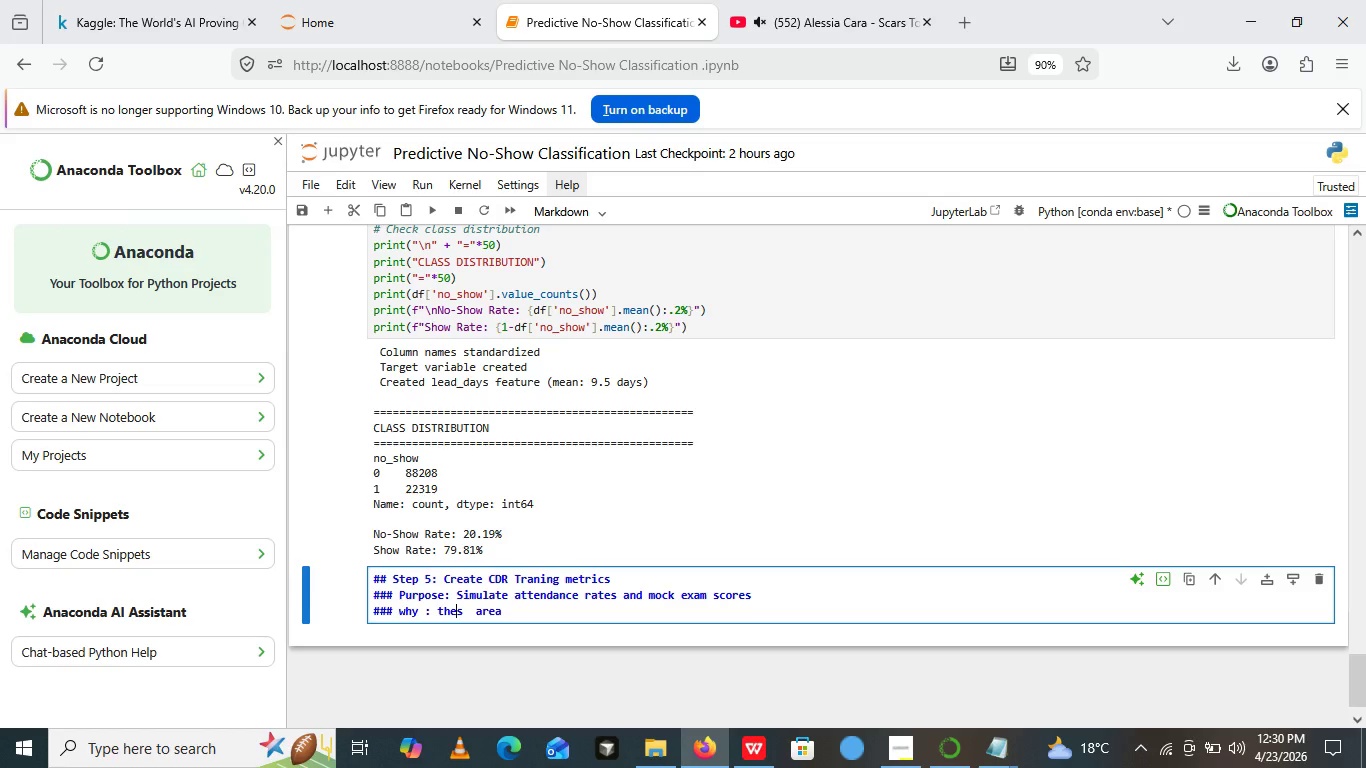 
key(E)
 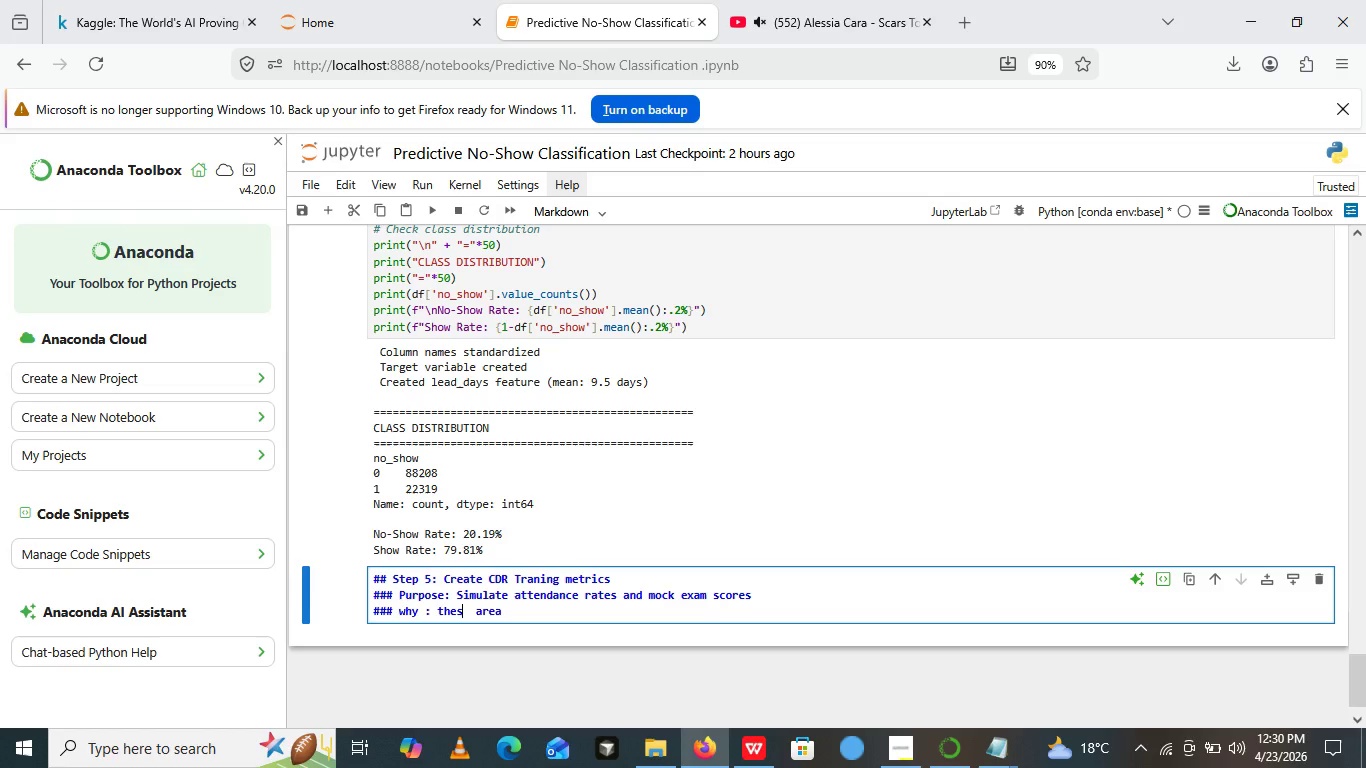 
key(ArrowRight)
 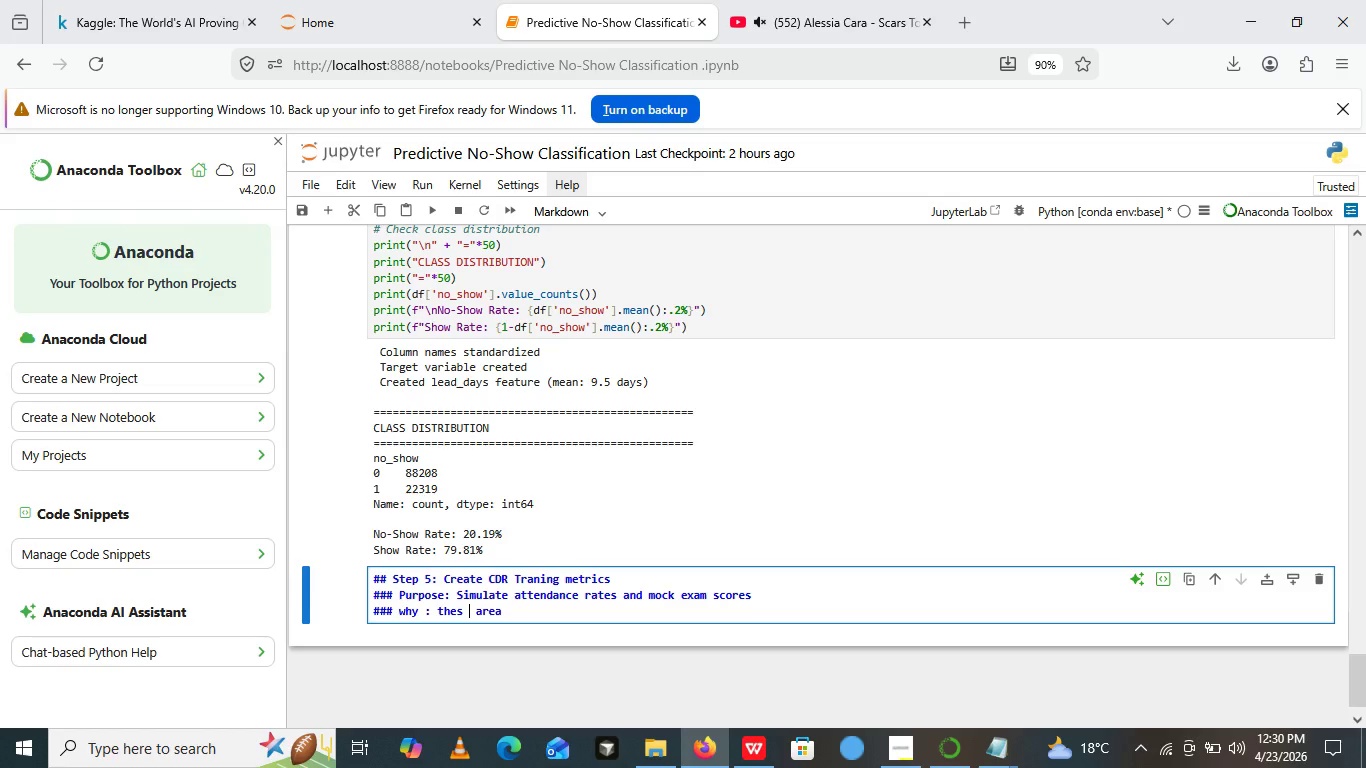 
key(ArrowRight)
 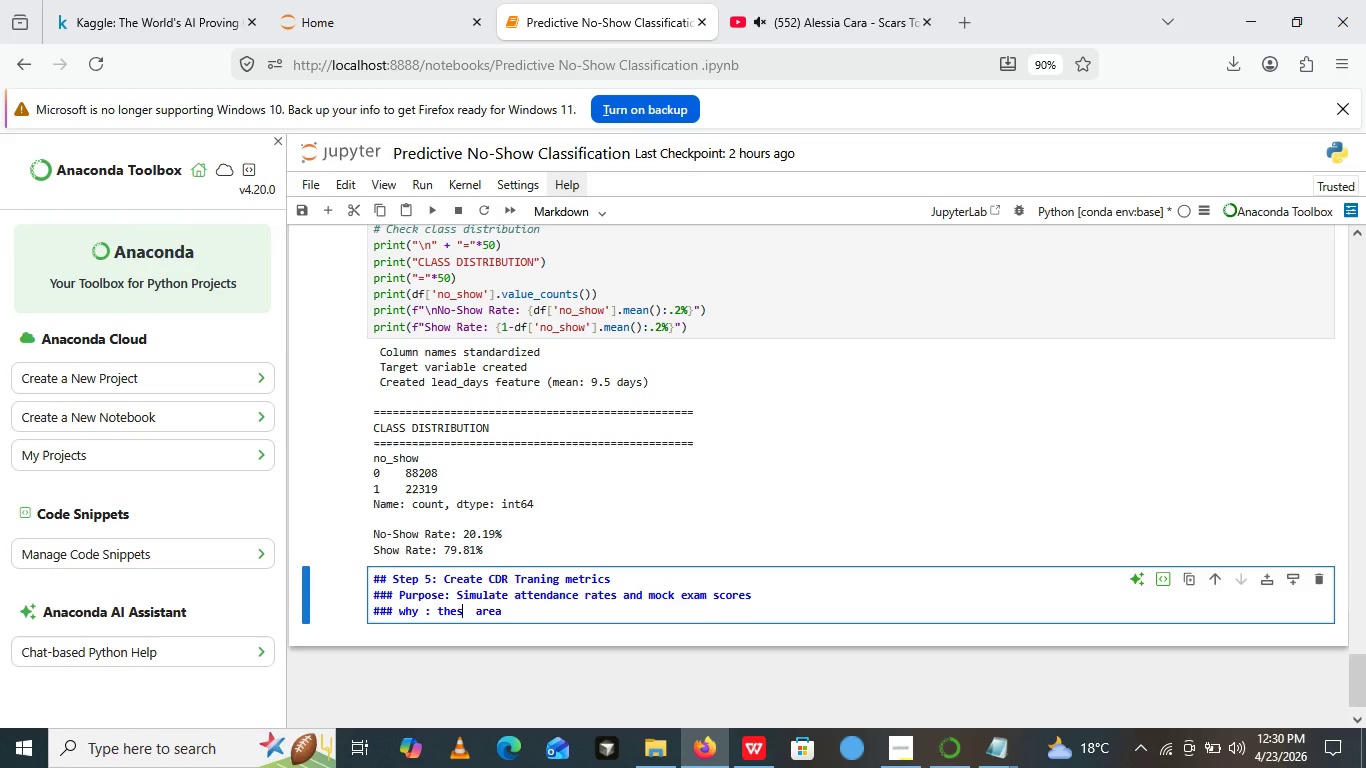 
key(ArrowLeft)
 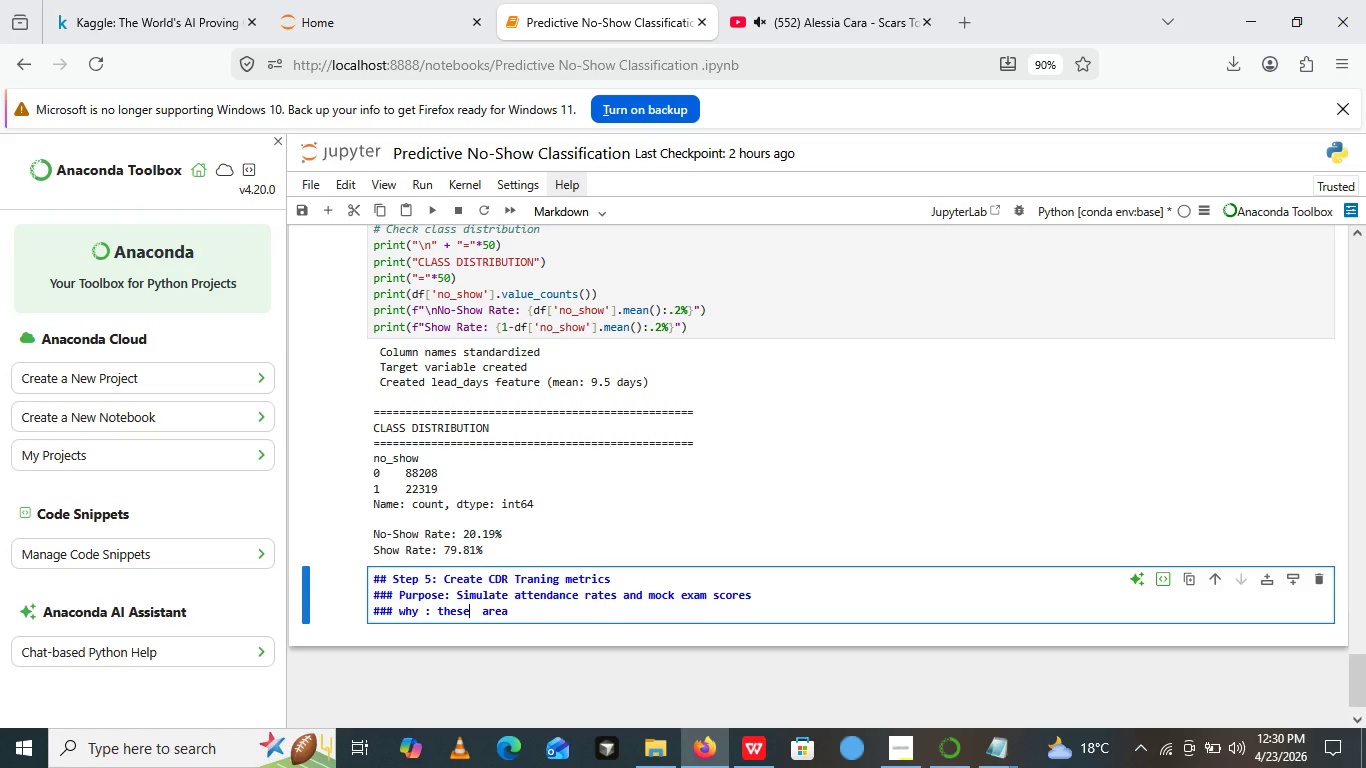 
key(E)
 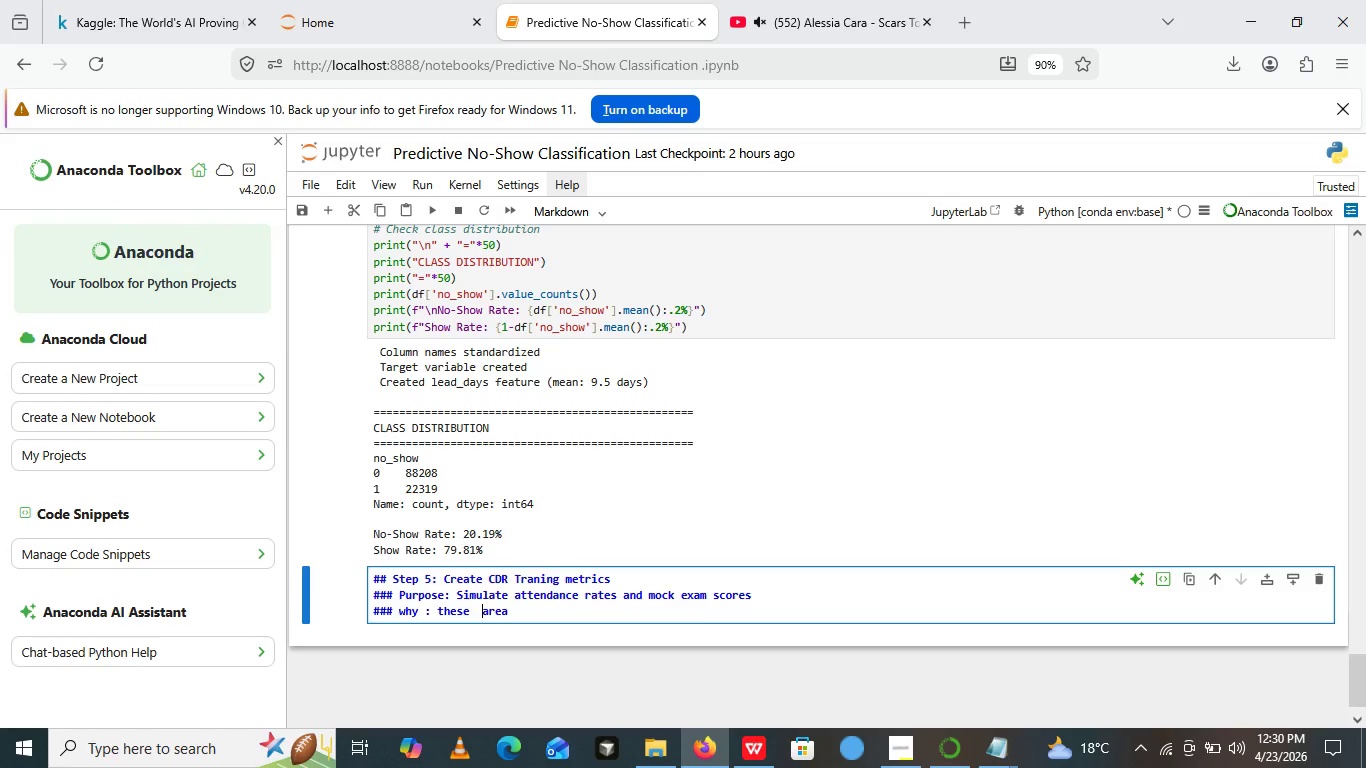 
key(ArrowRight)
 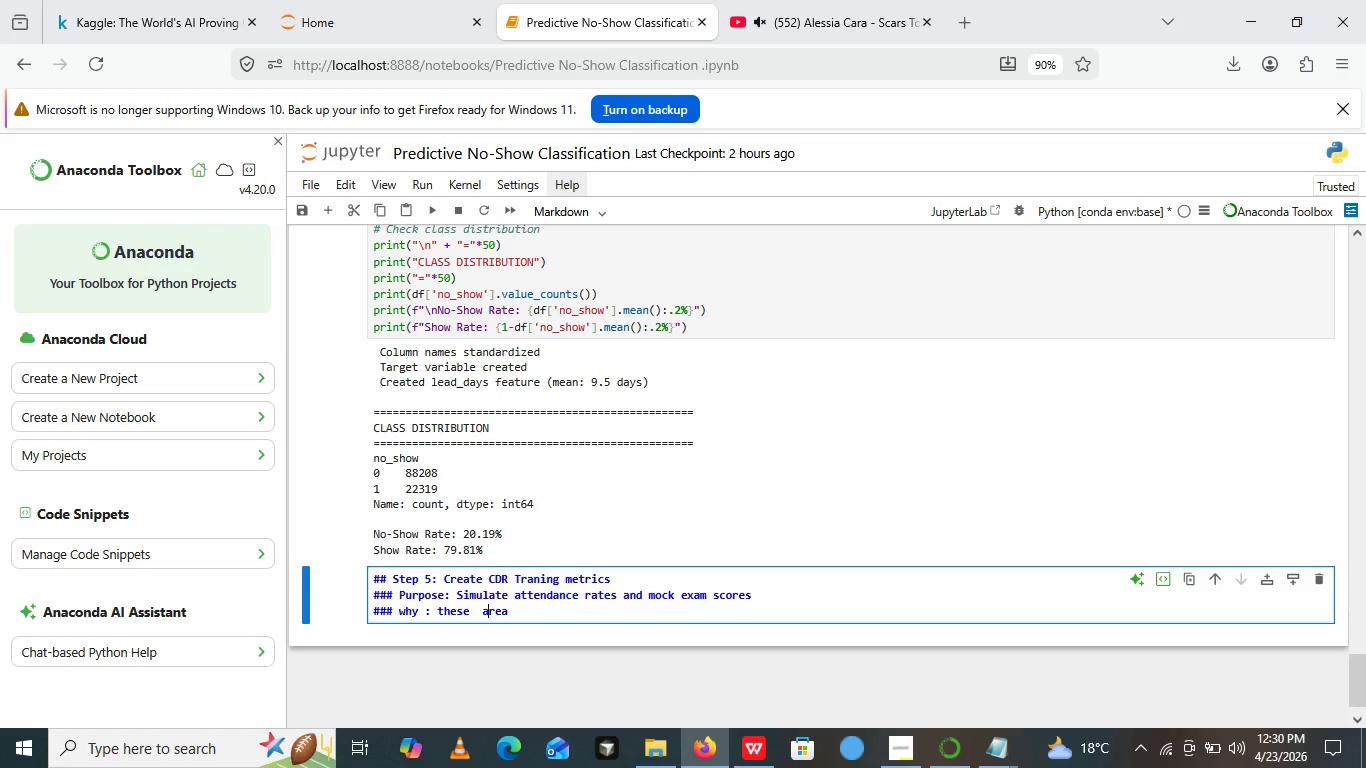 
key(ArrowRight)
 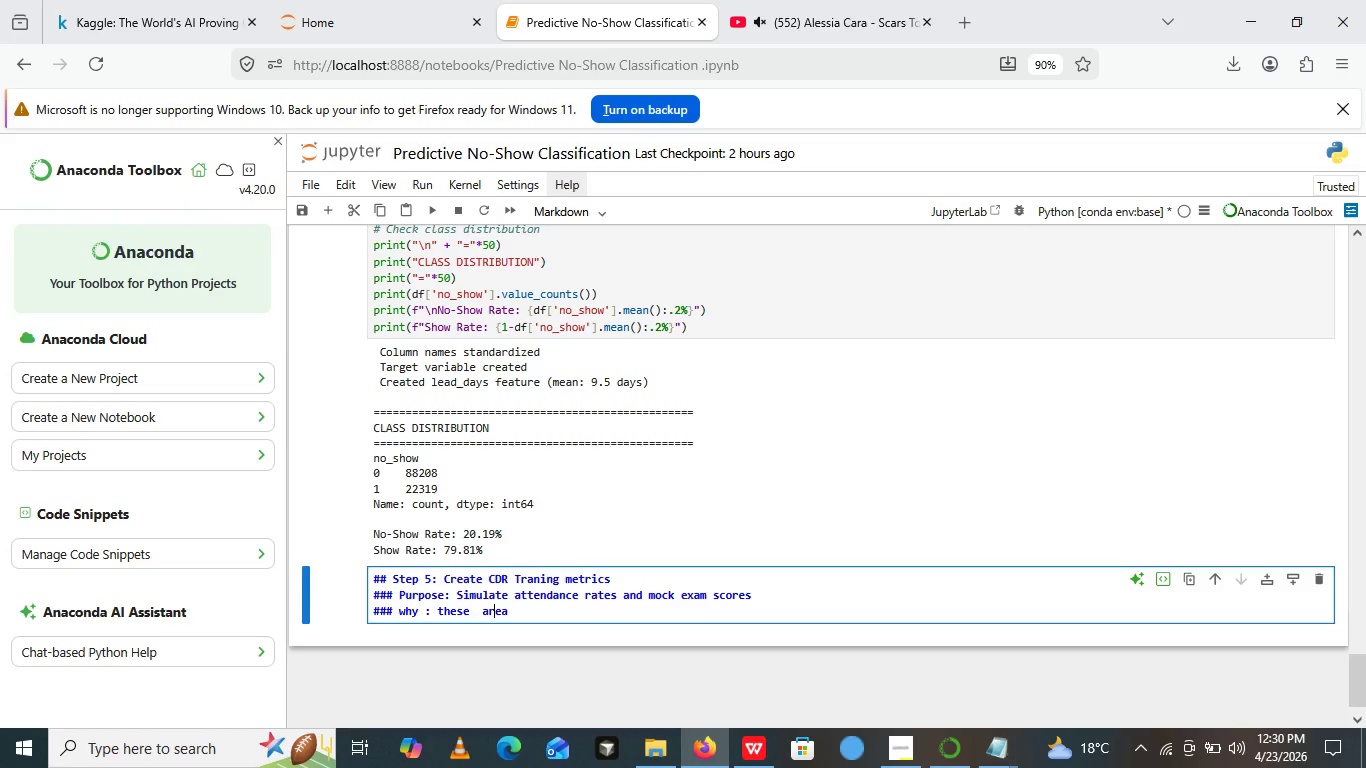 
key(ArrowRight)
 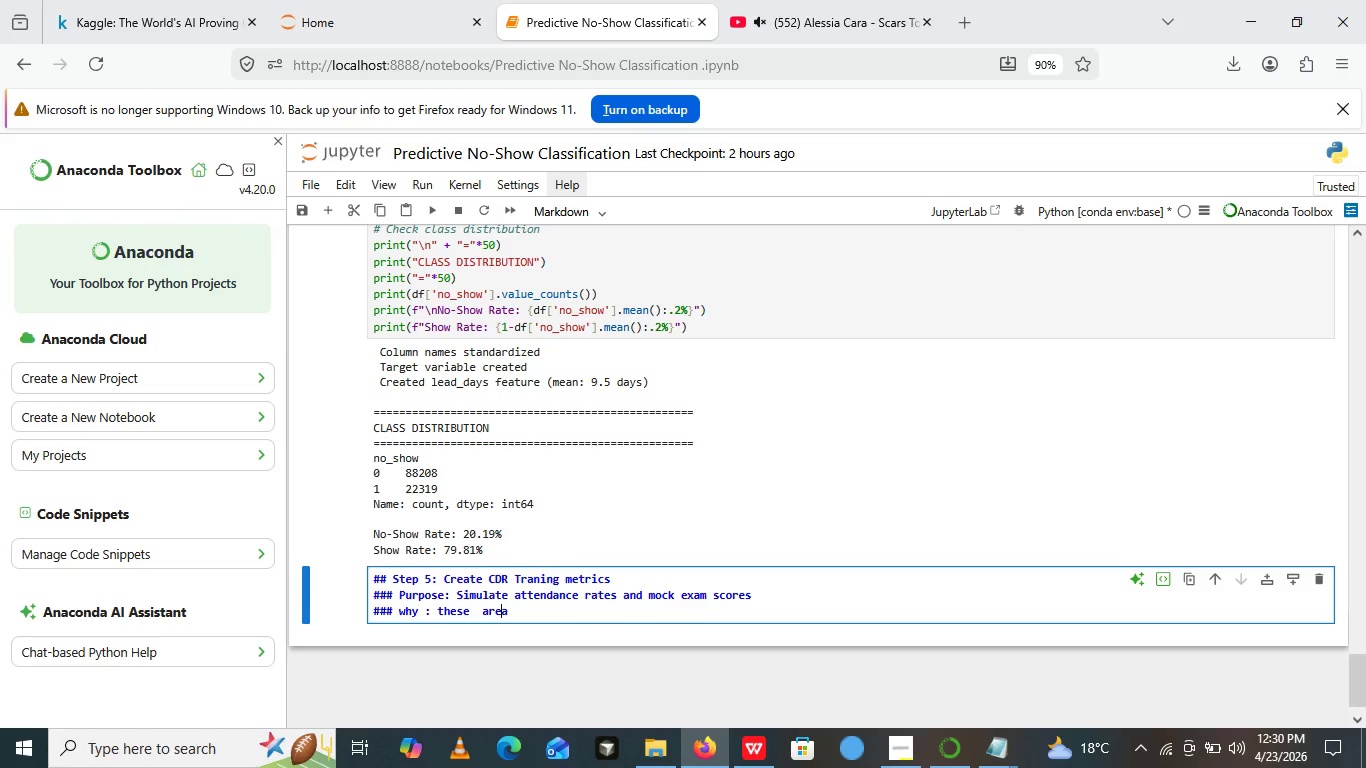 
key(ArrowRight)
 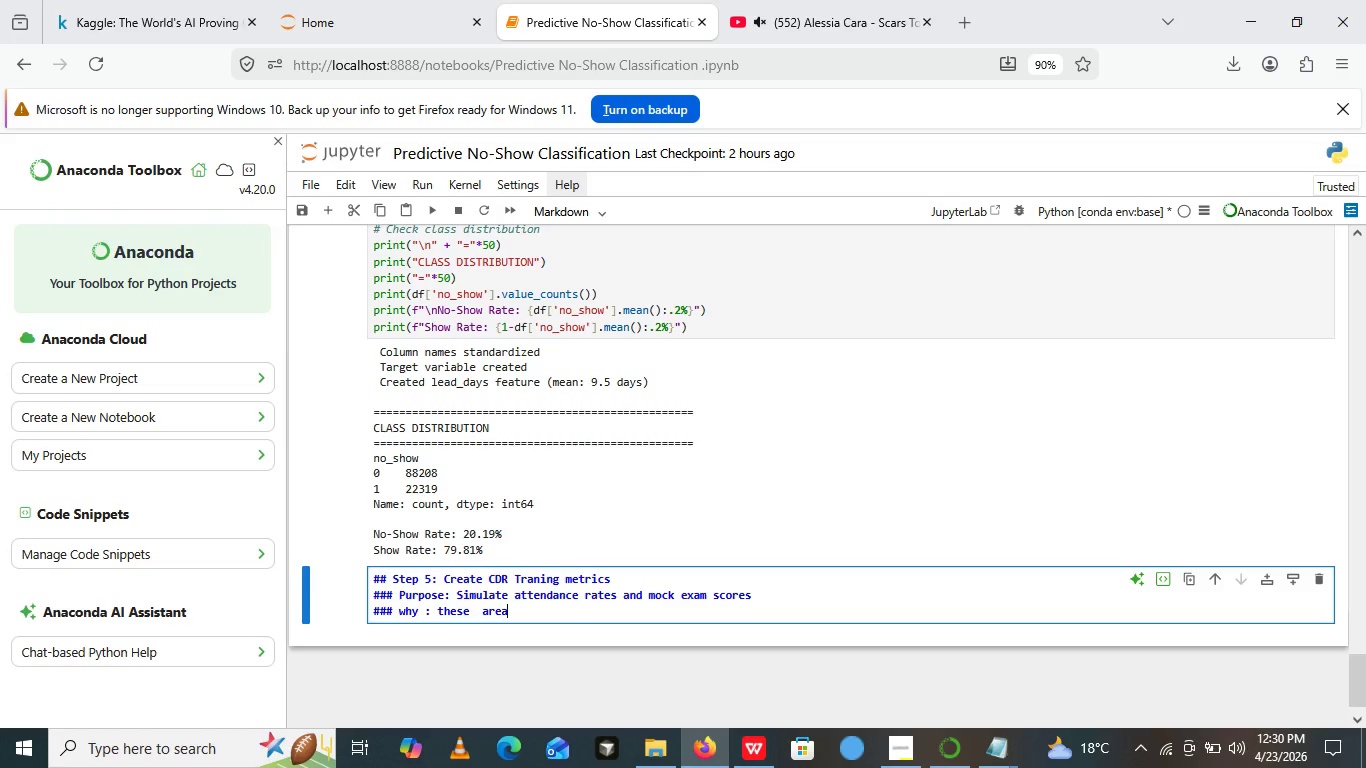 
key(ArrowRight)
 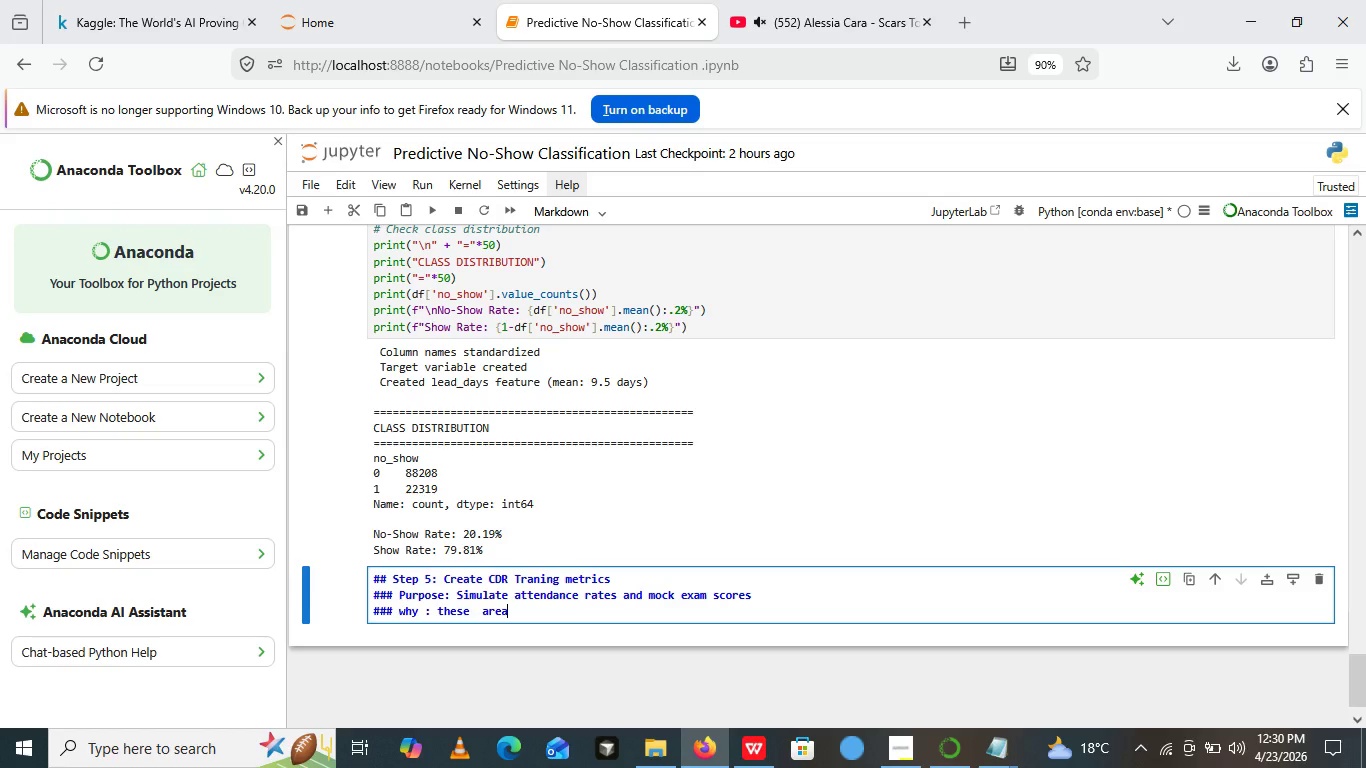 
key(ArrowRight)
 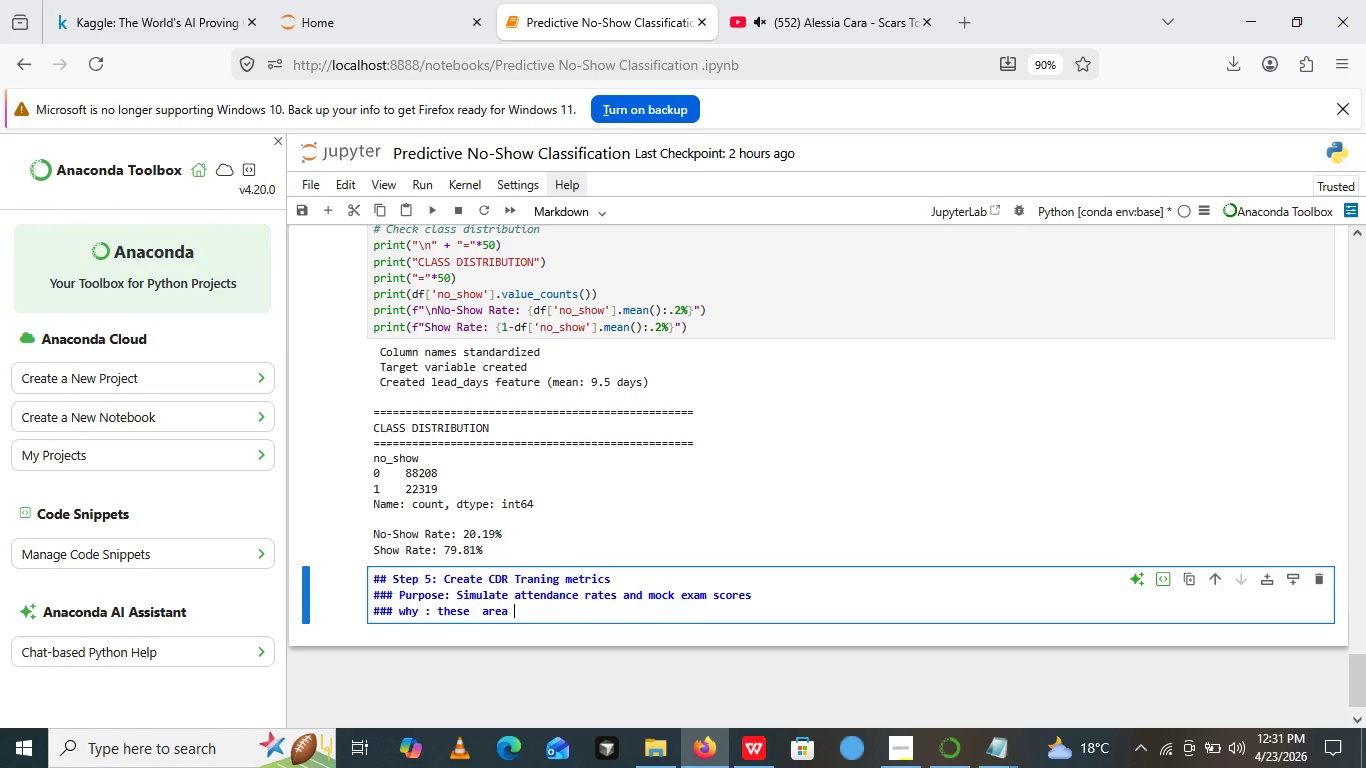 
type( key predicators for CDR student suc)
 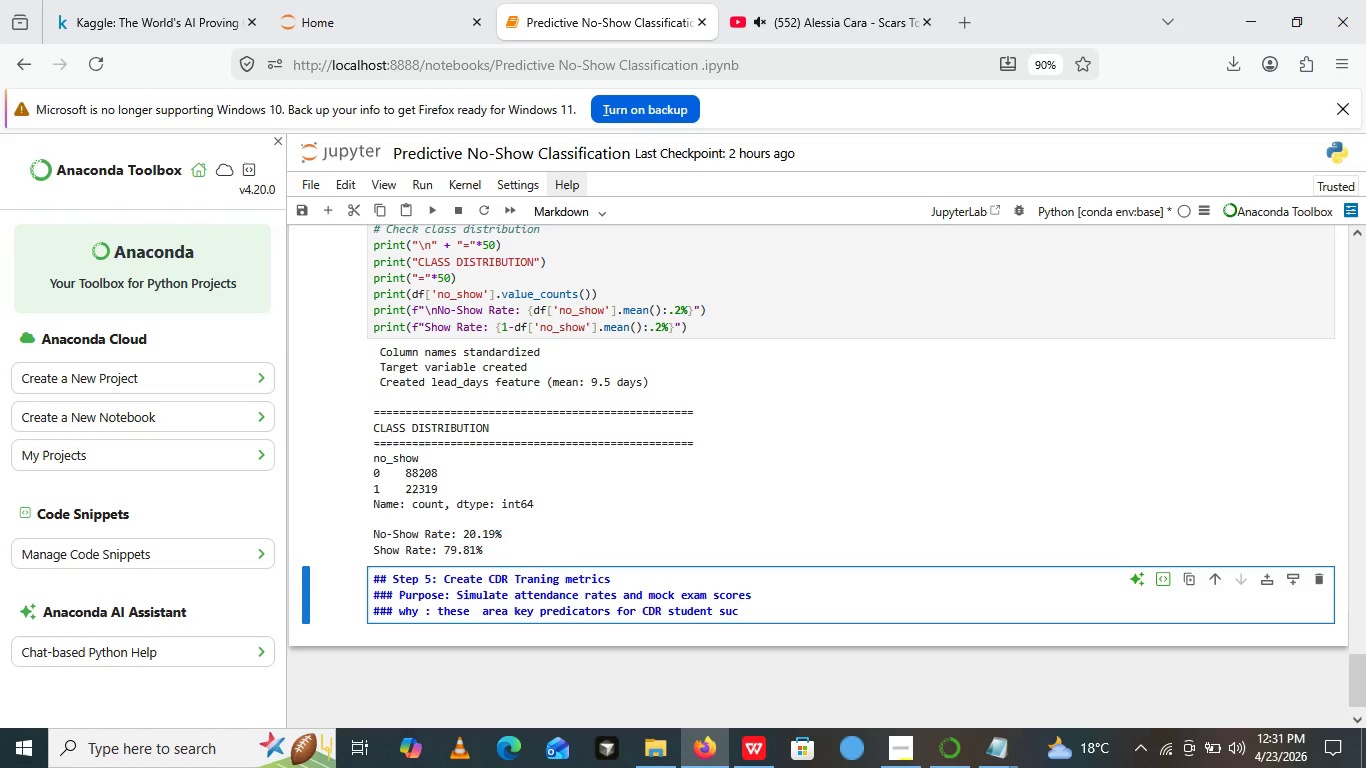 
type(cess)
 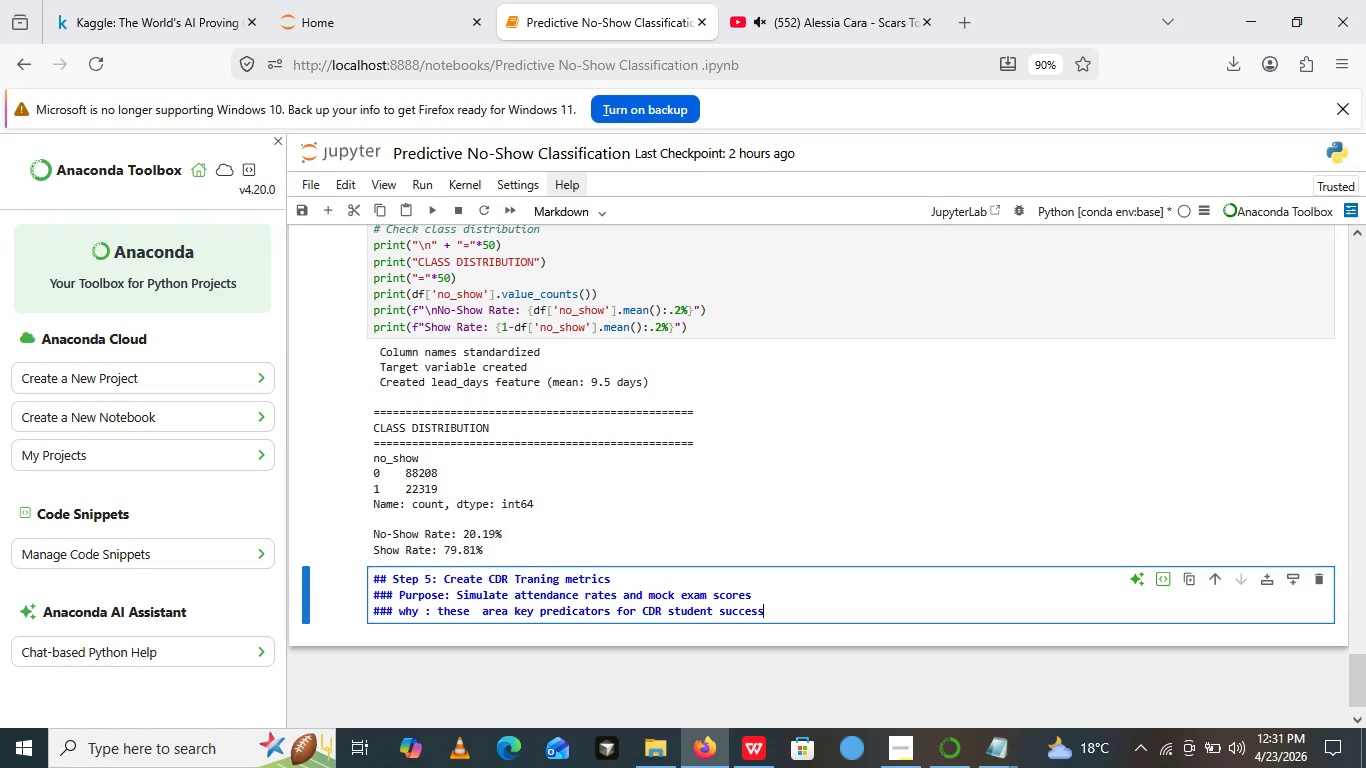 
key(Enter)
 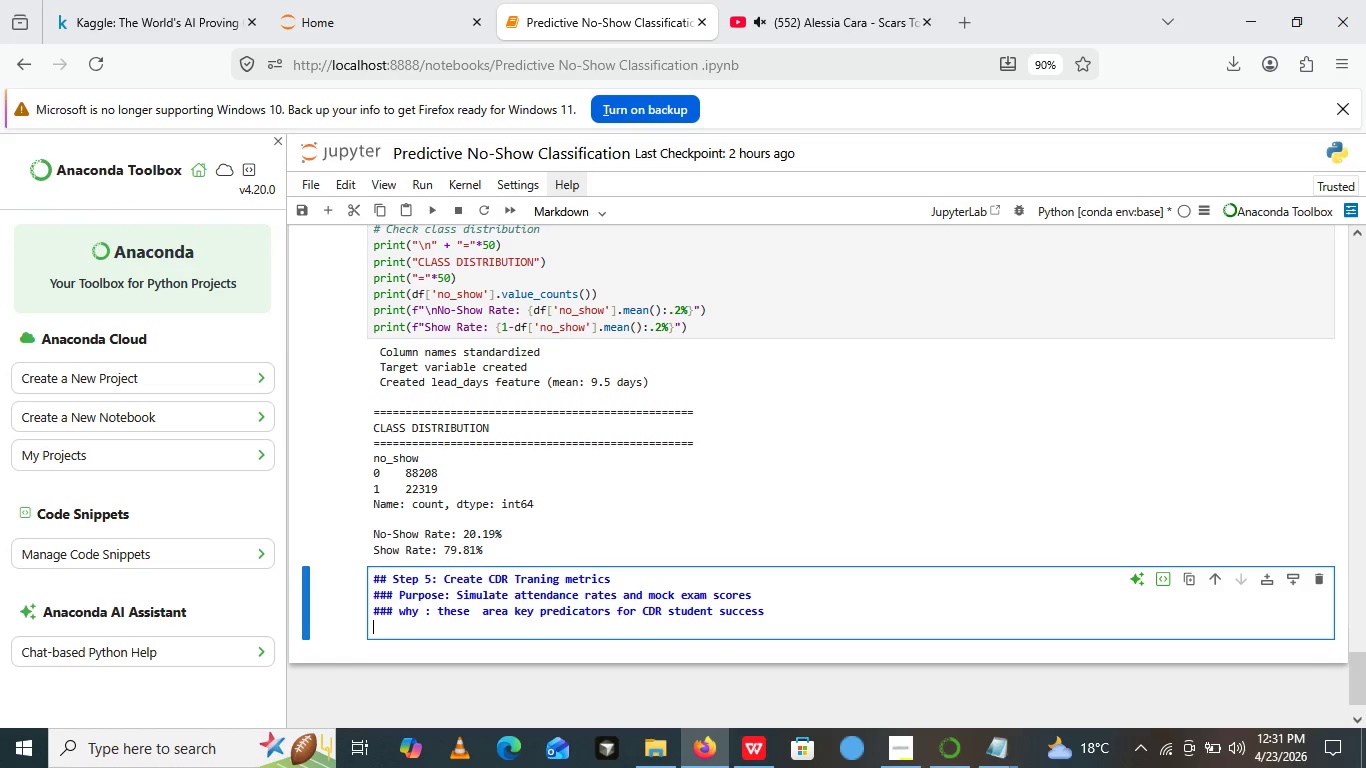 
type(### Note : in produvtion, use real student data fro)
 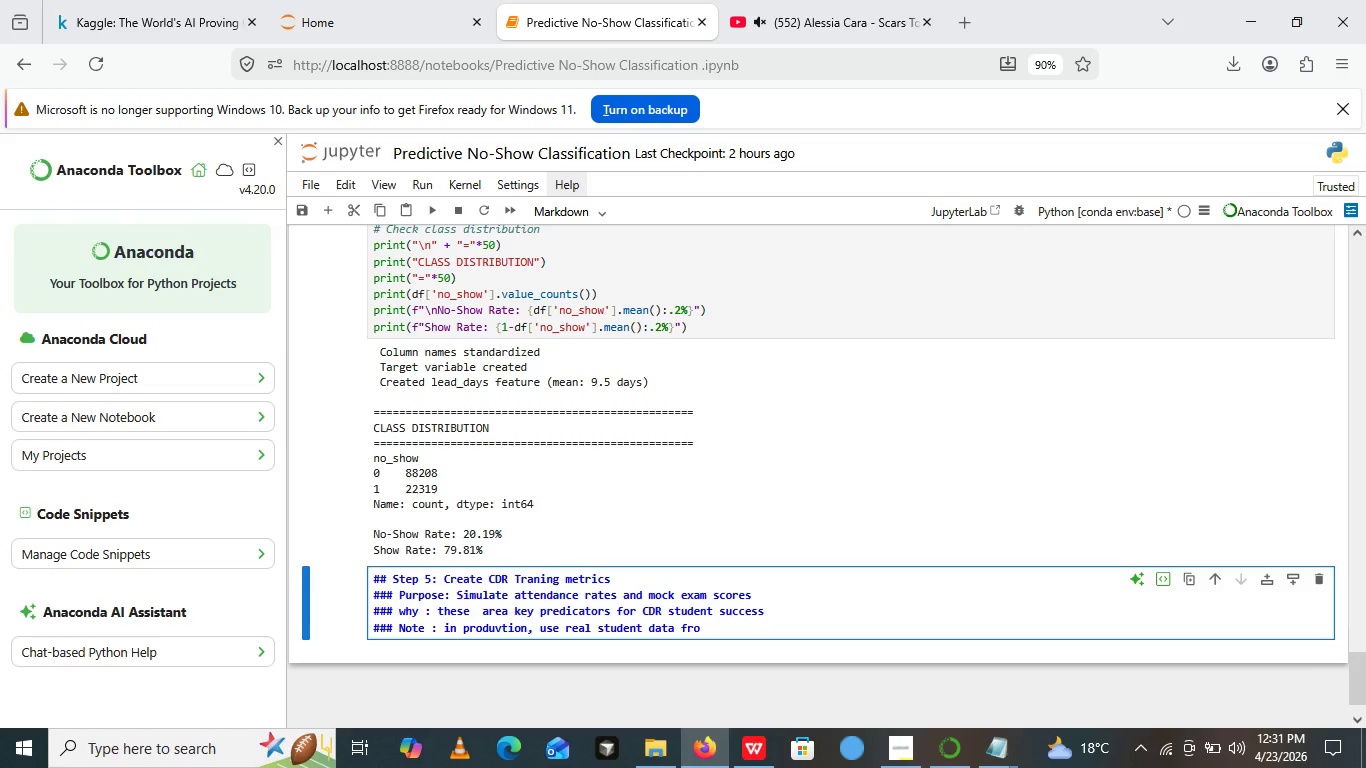 
type(m heavy hu)
key(Backspace)
type(aul acadamy)
 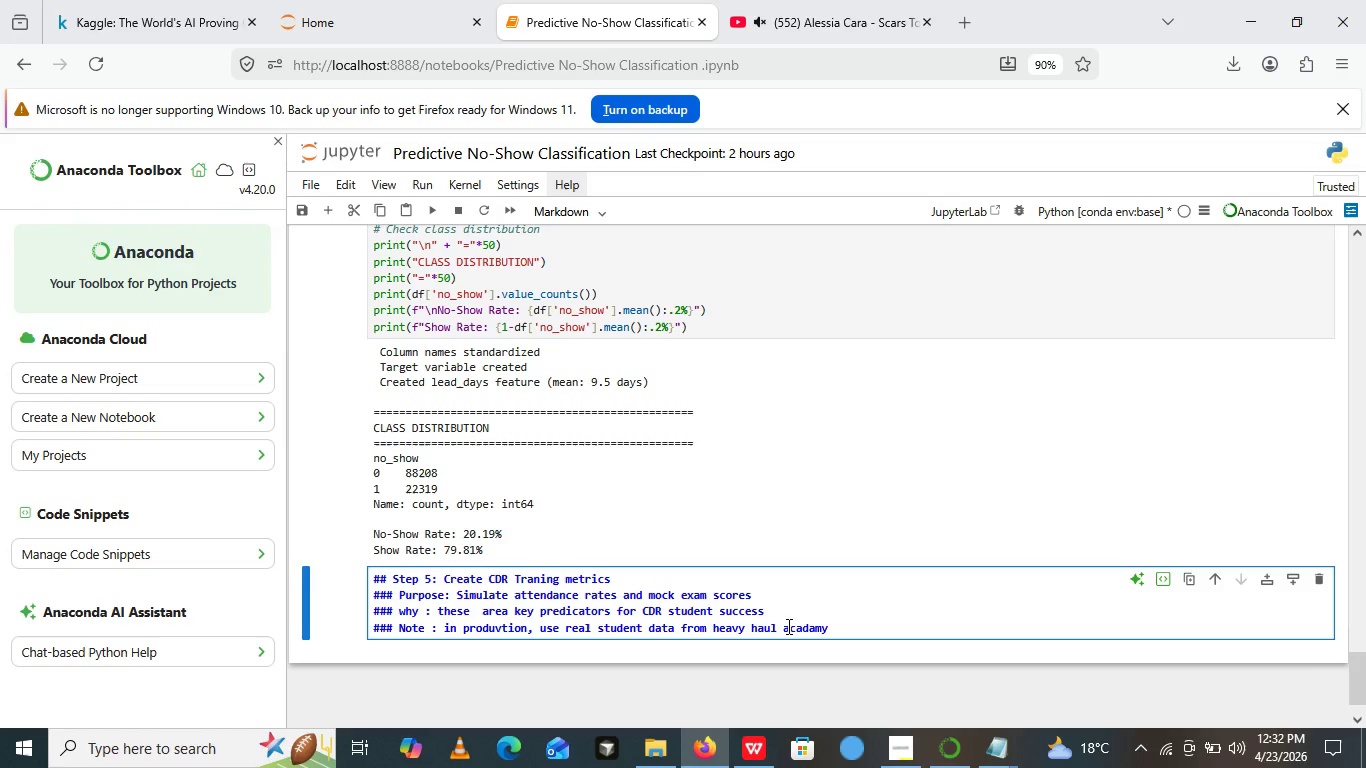 
left_click([787, 626])
 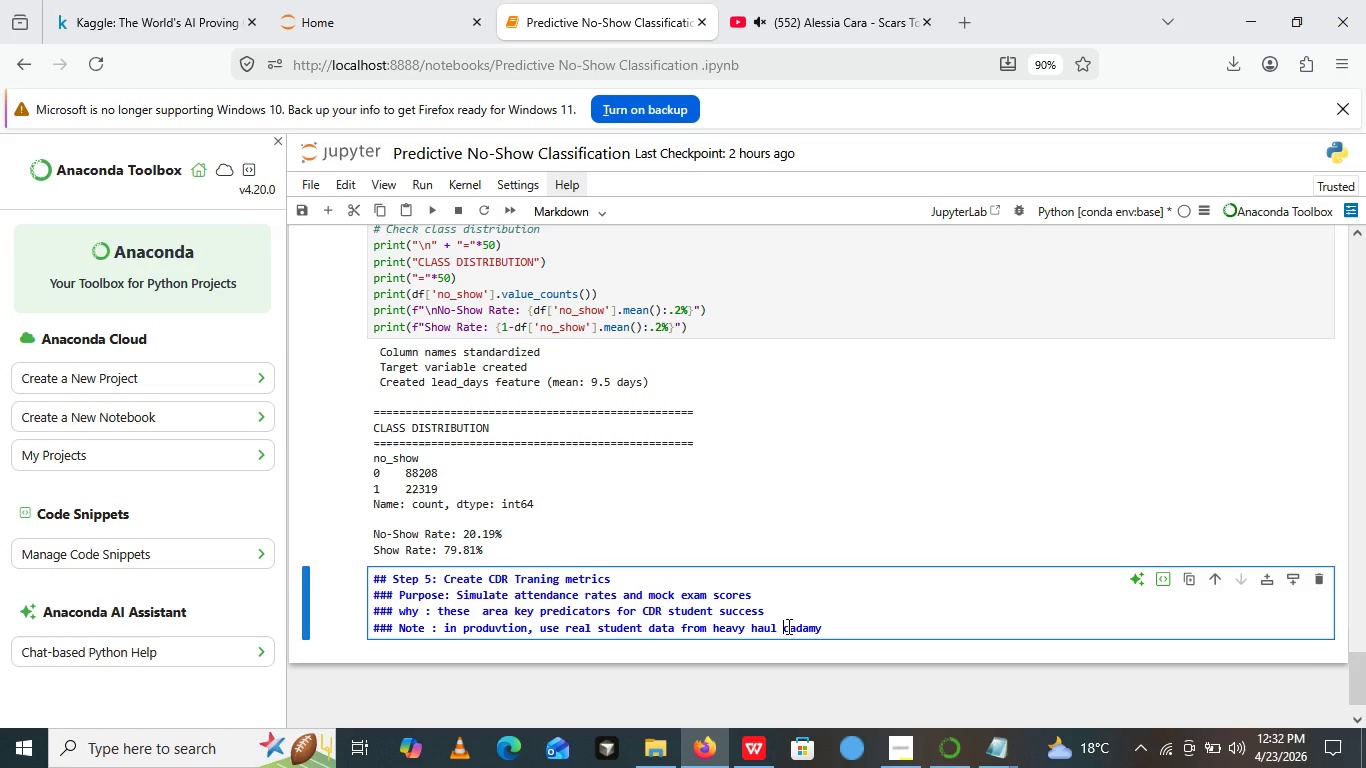 
key(Backspace)
 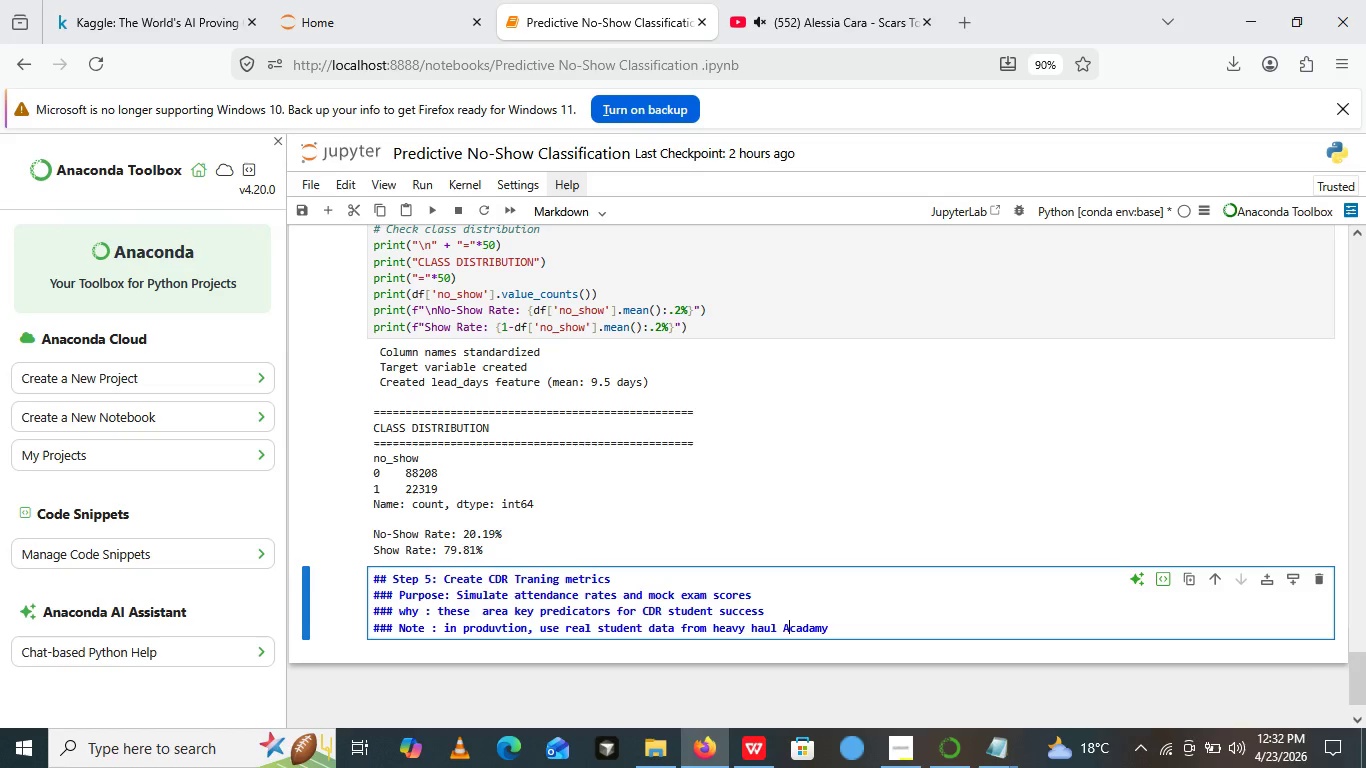 
key(Shift+ShiftLeft)
 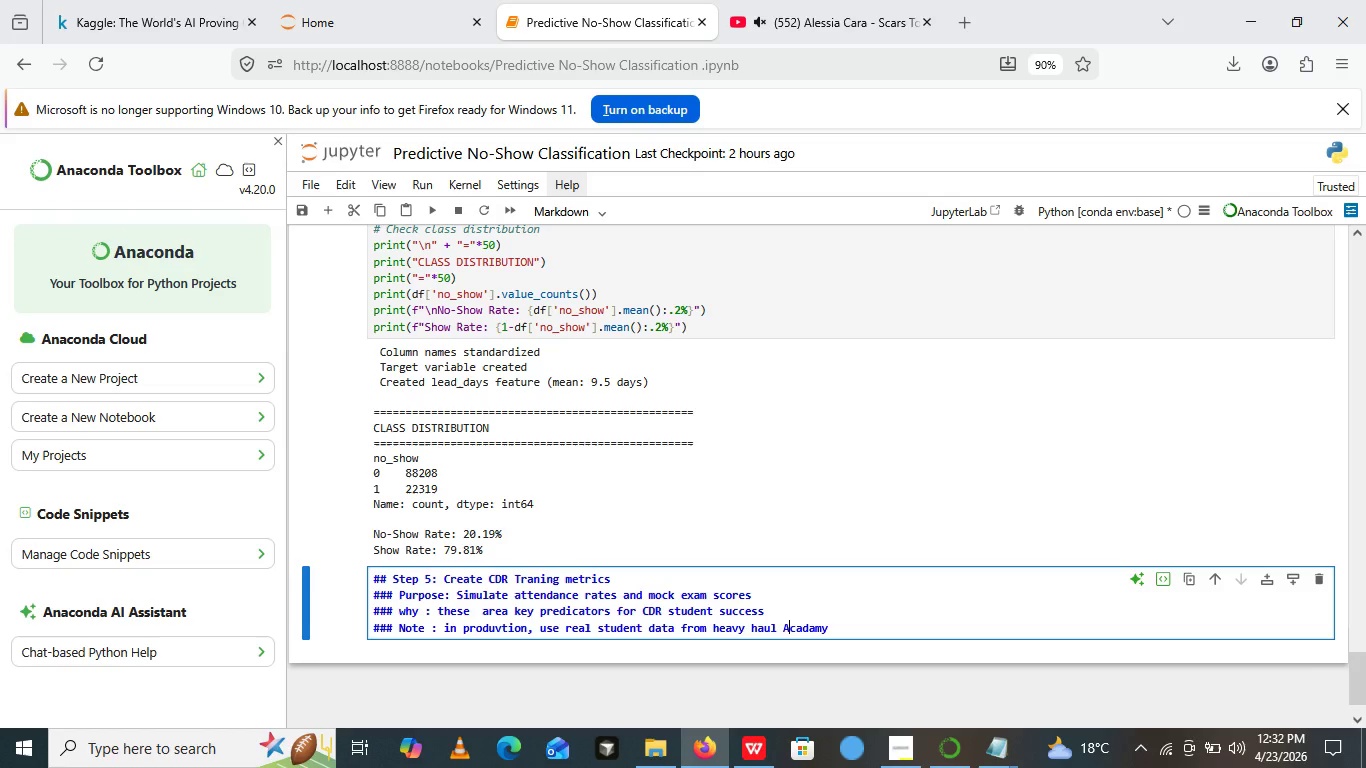 
key(Shift+A)
 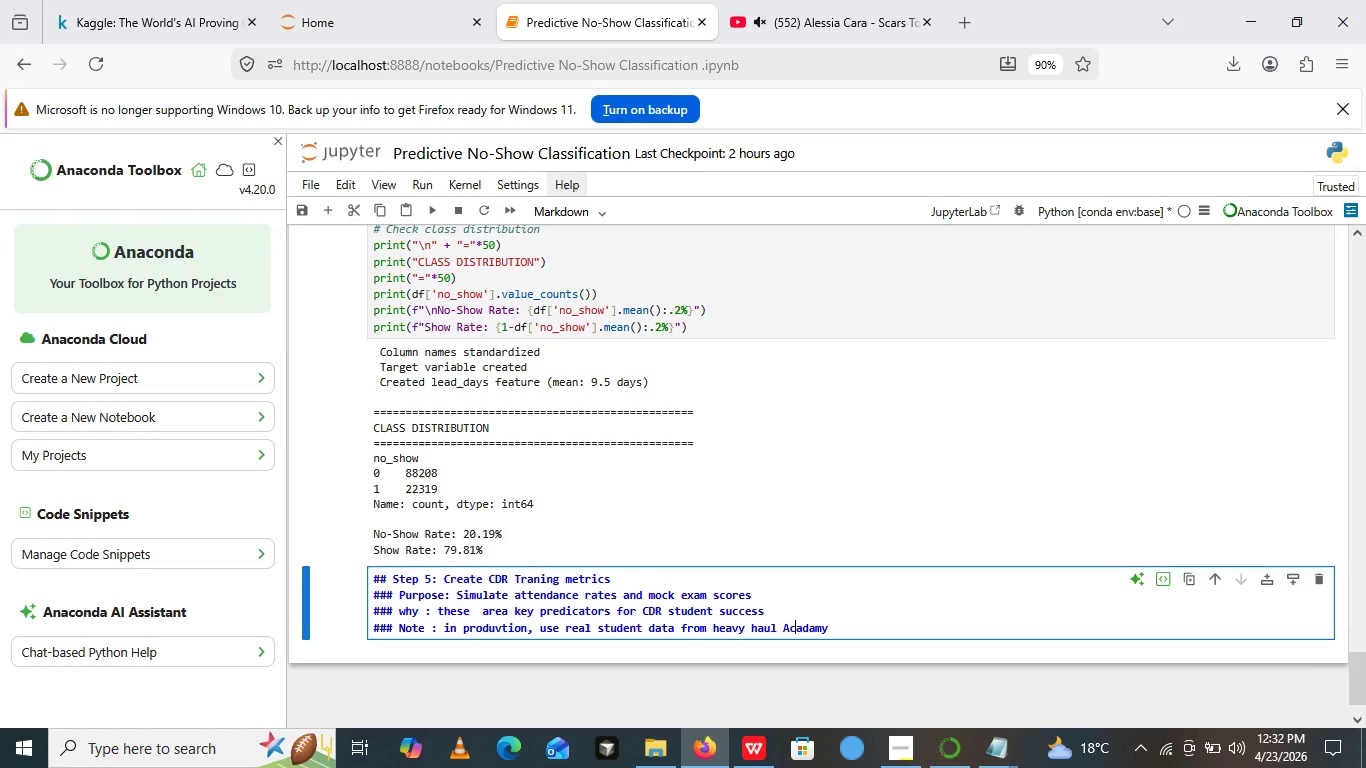 
key(ArrowRight)
 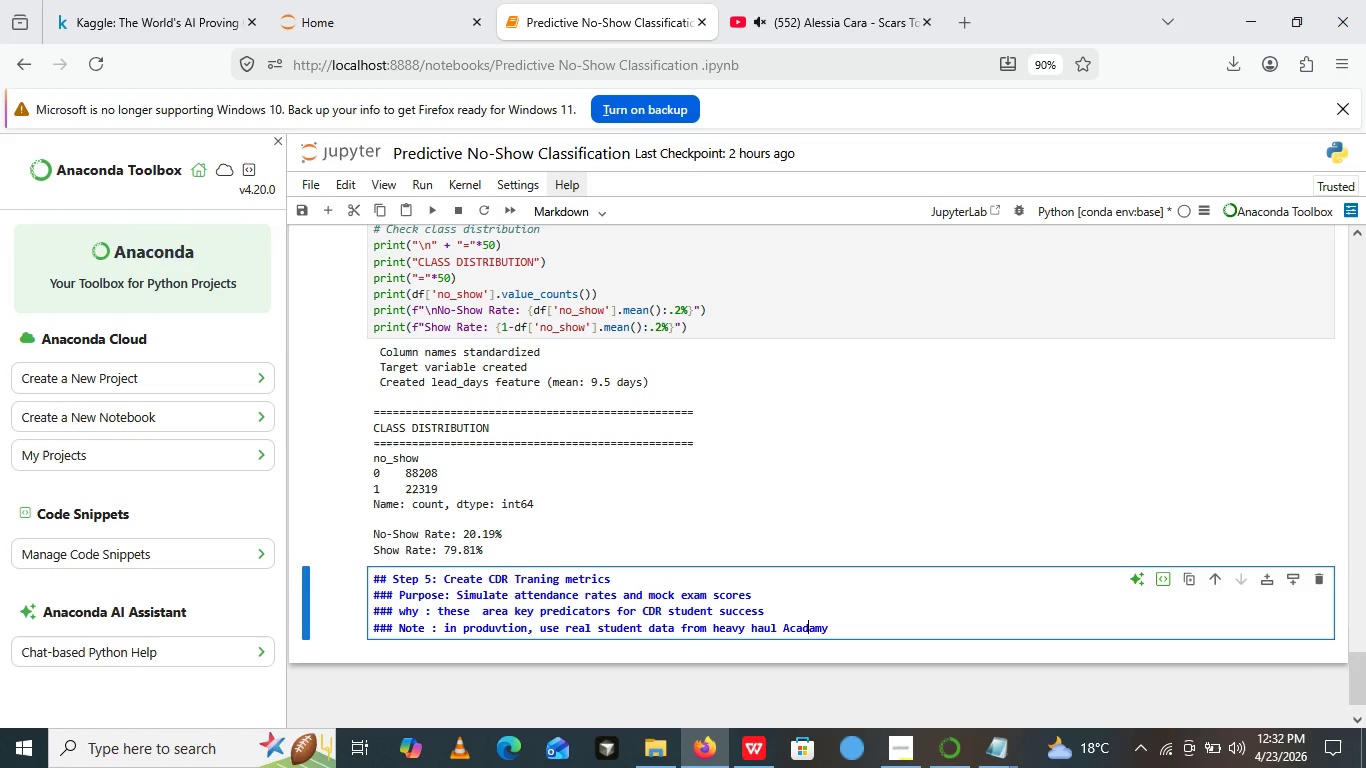 
key(ArrowRight)
 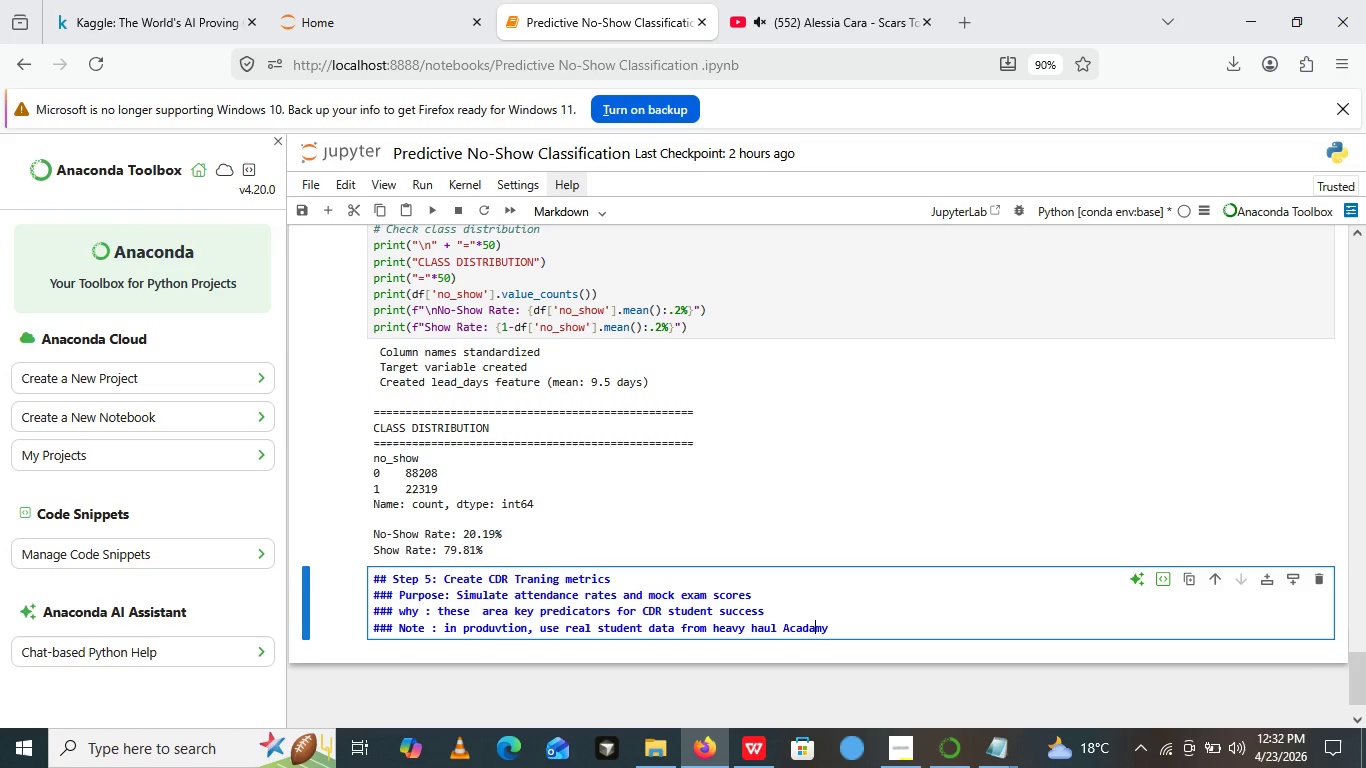 
key(ArrowRight)
 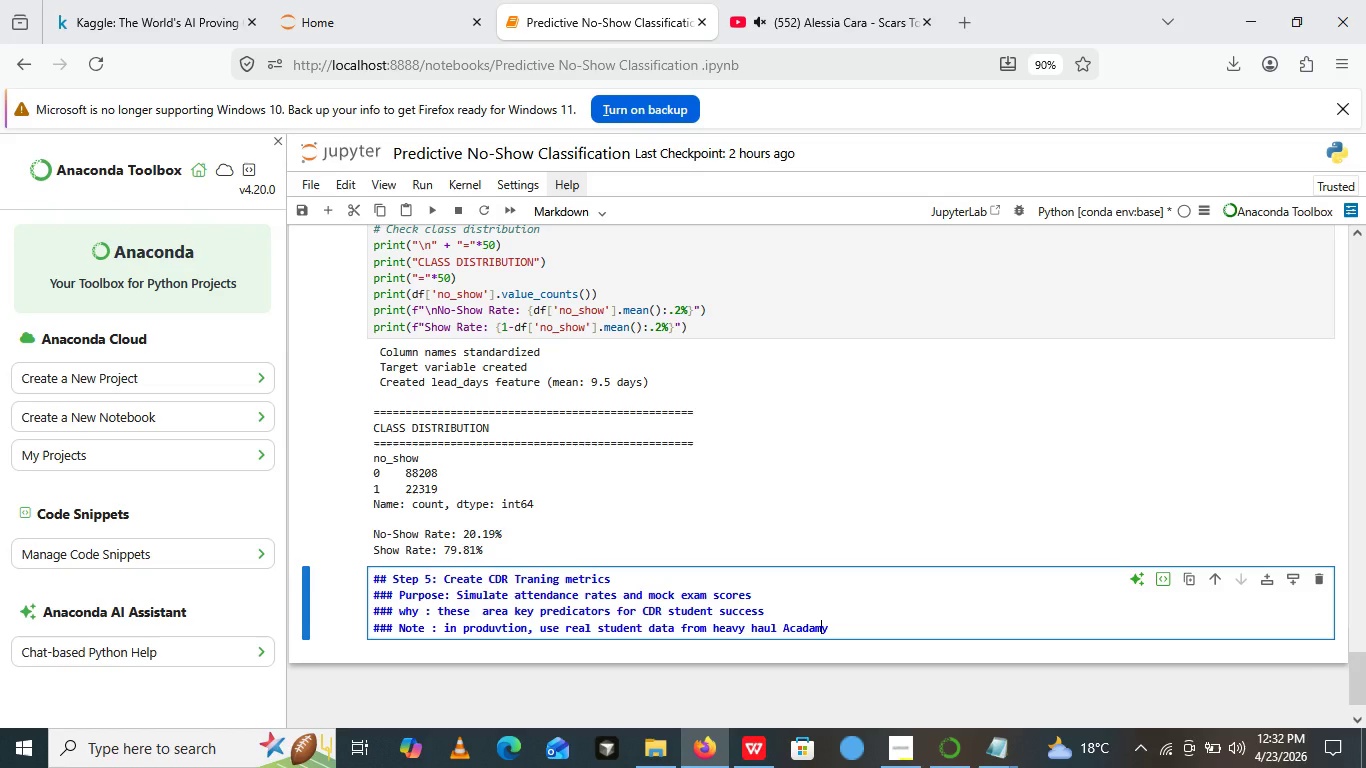 
key(ArrowRight)
 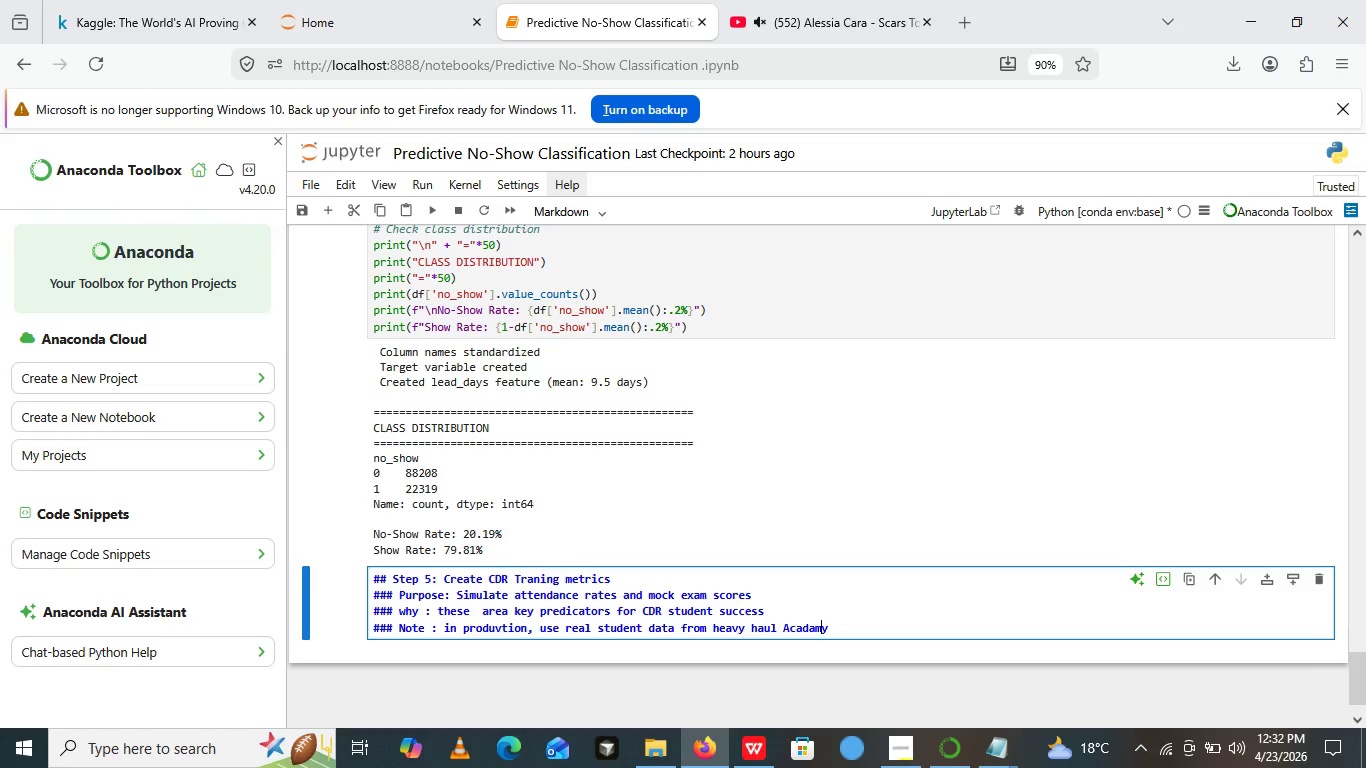 
key(ArrowRight)
 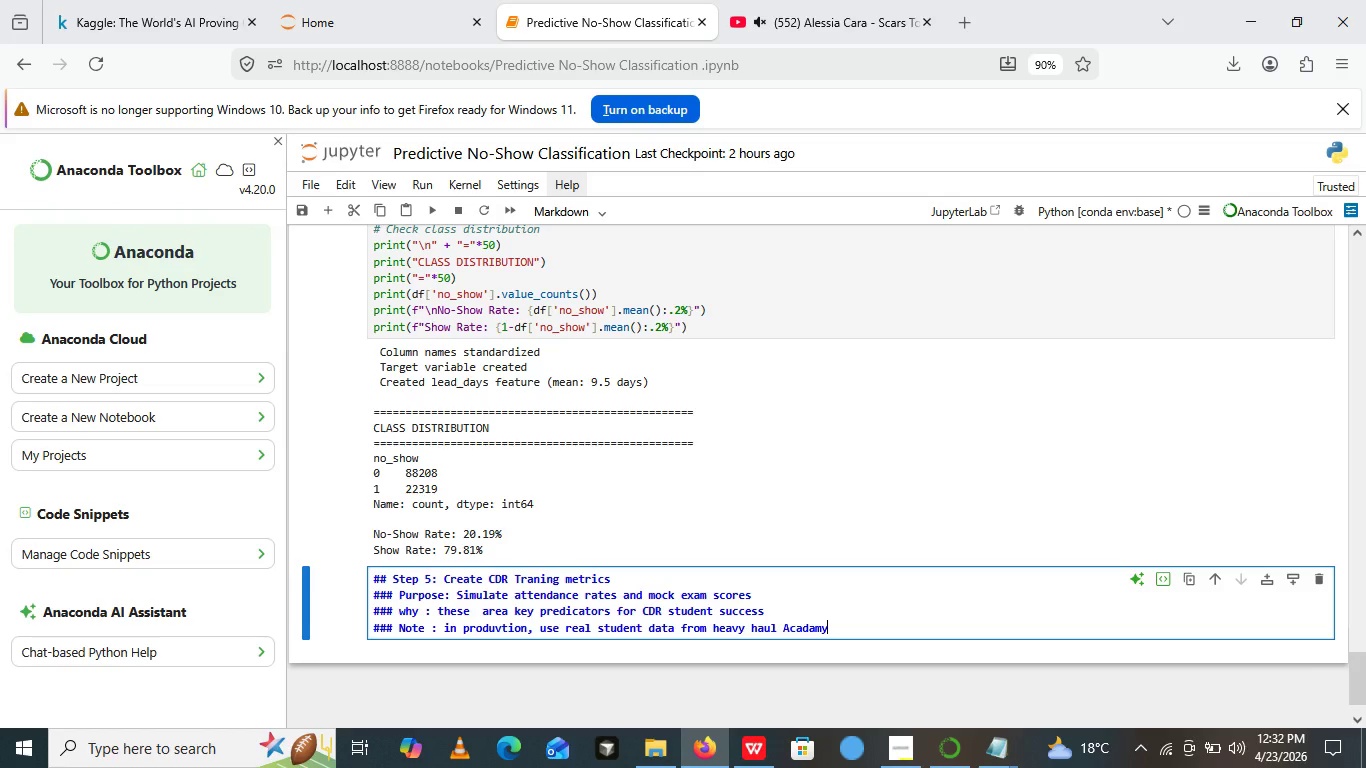 
key(ArrowRight)
 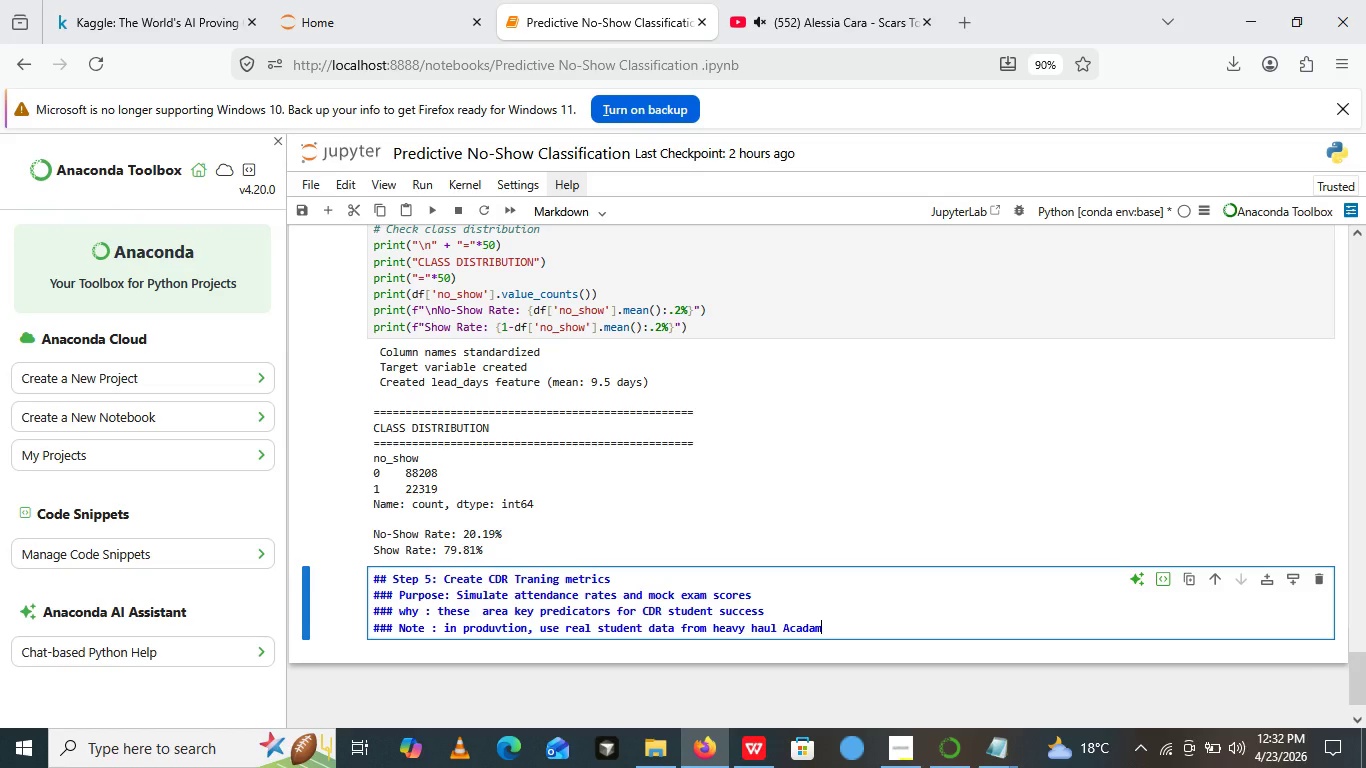 
key(Backspace)
type(ics)
 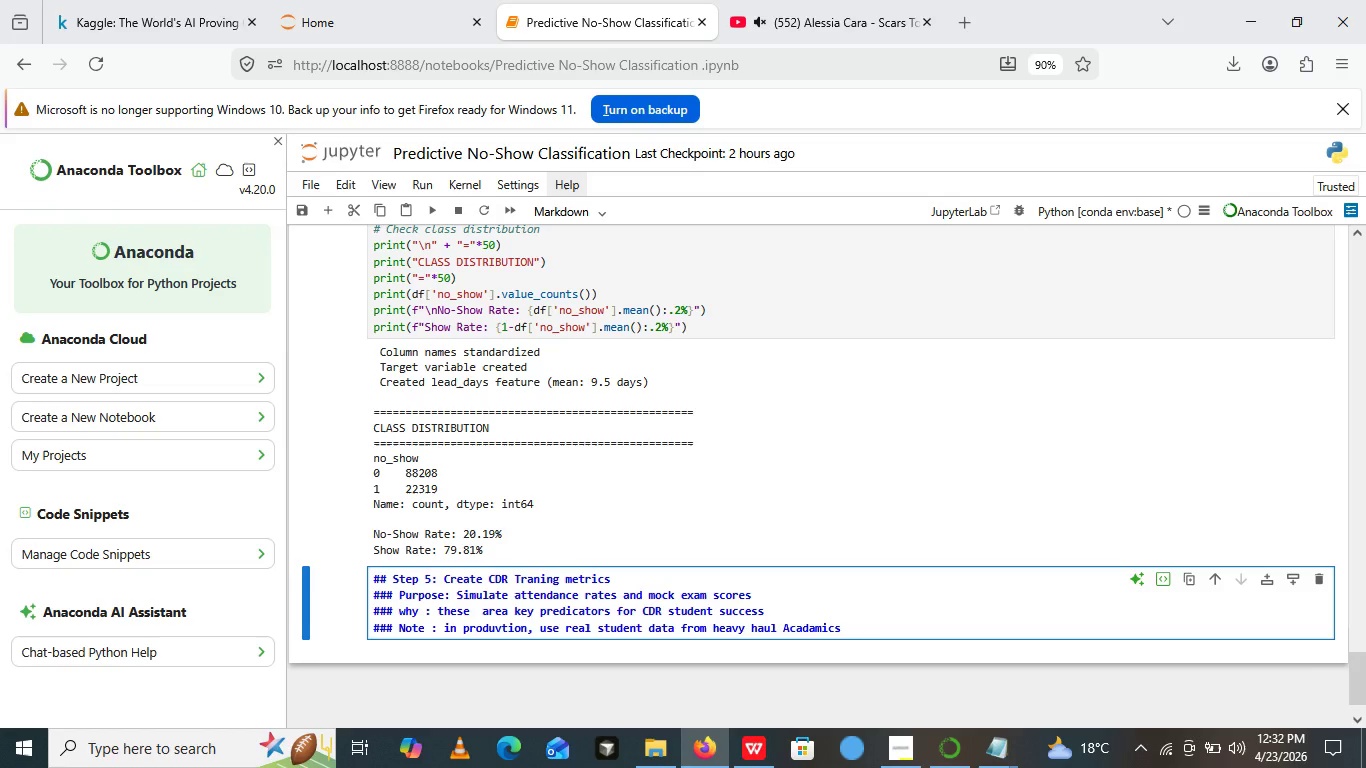 
key(ArrowRight)
 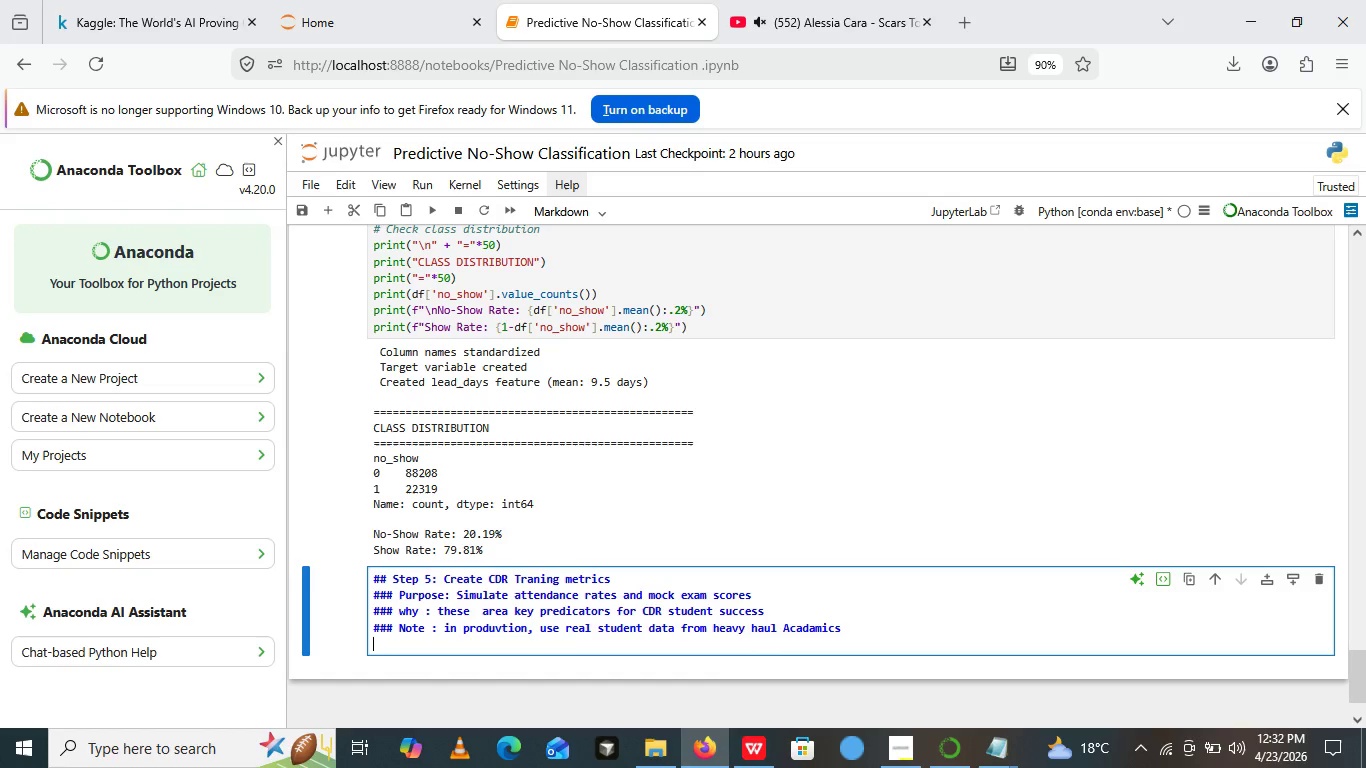 
key(Enter)
 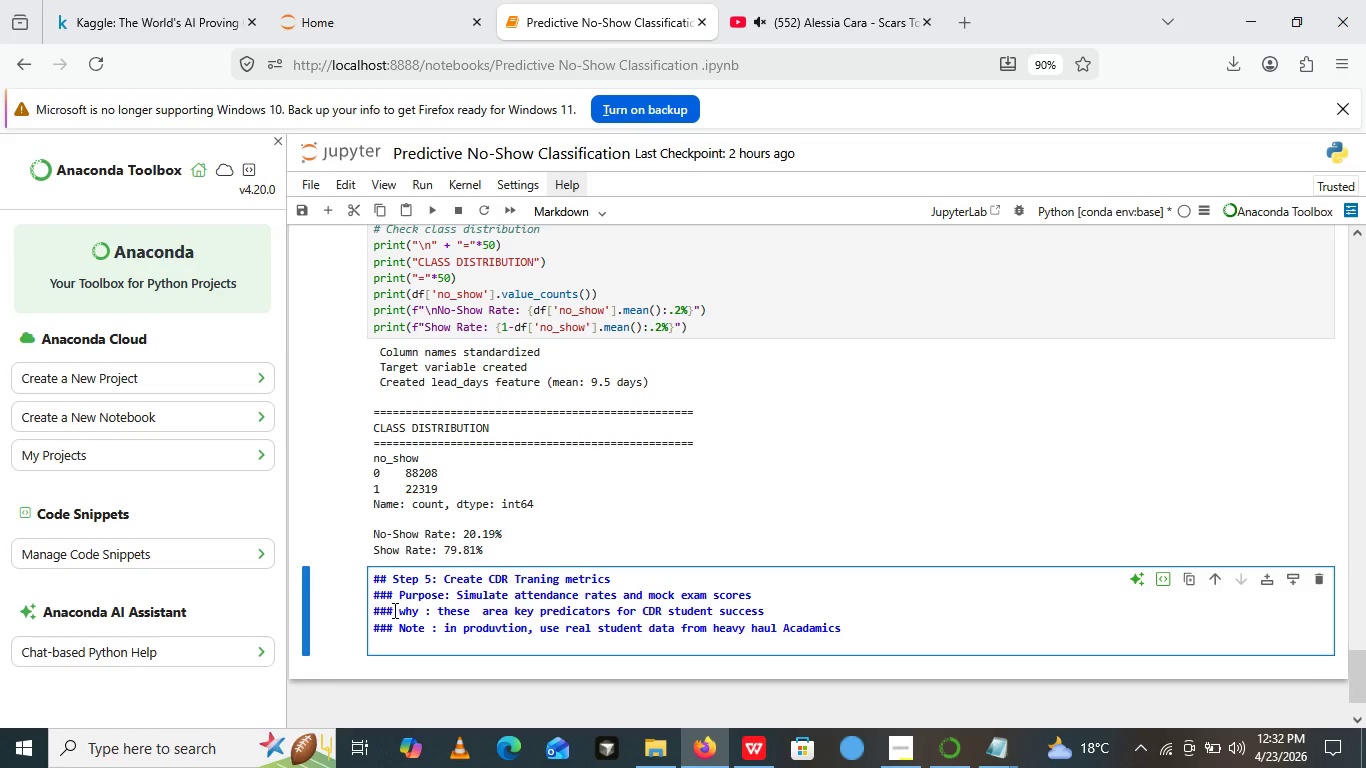 
left_click([399, 613])
 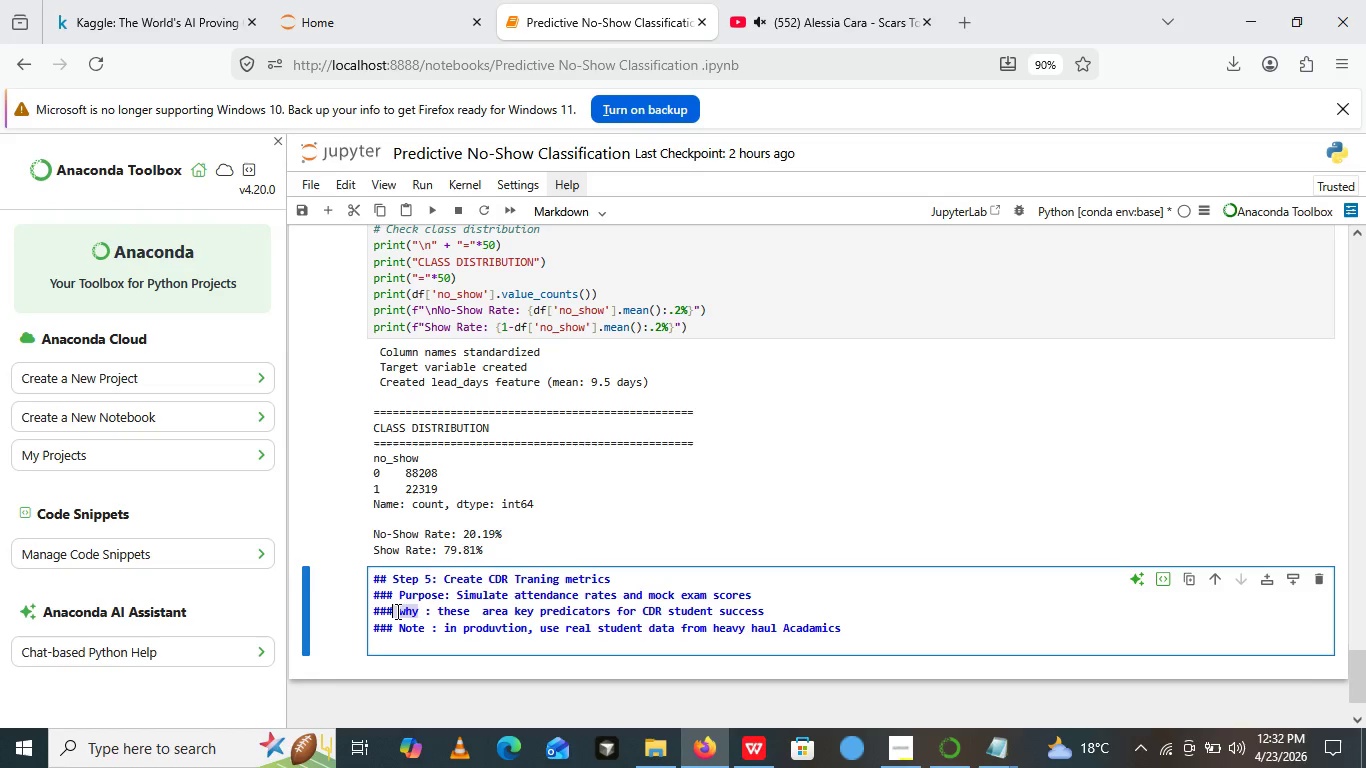 
left_click([396, 611])
 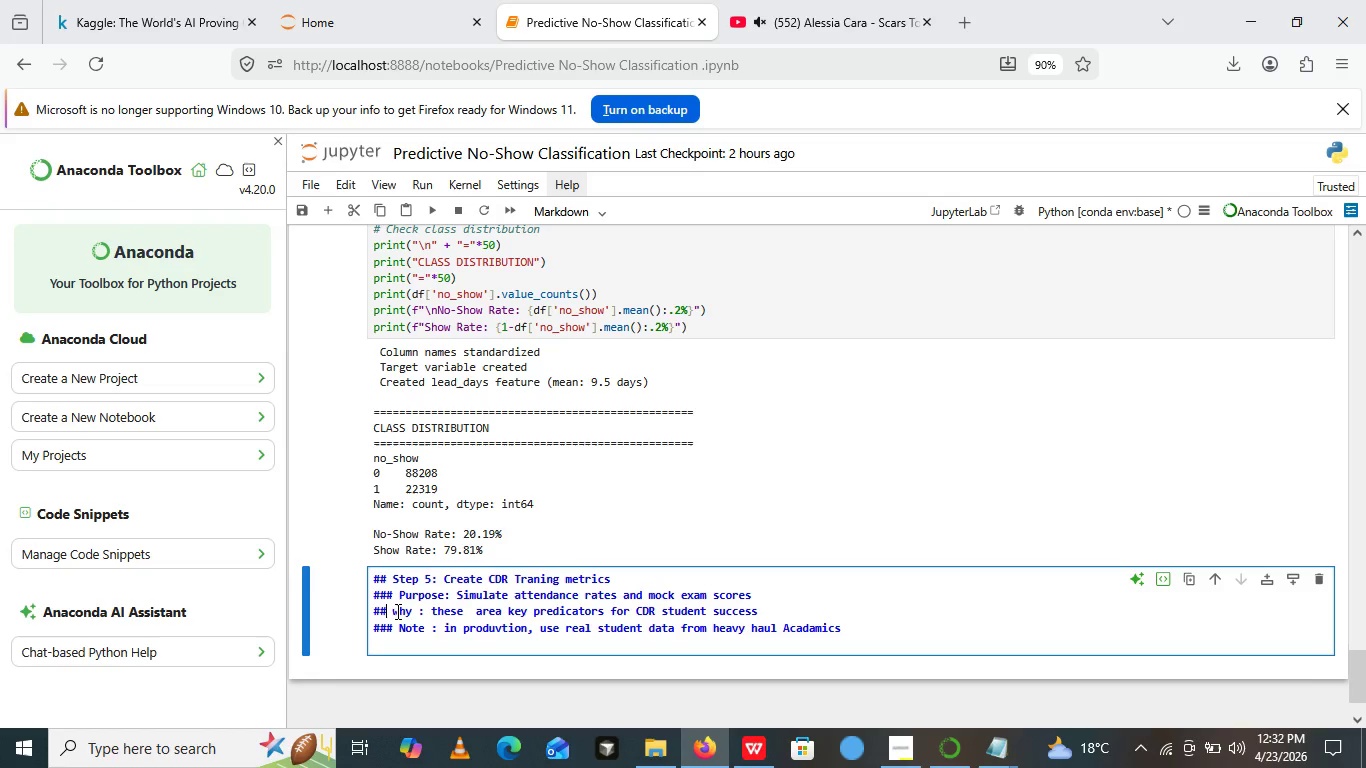 
key(Backspace)
 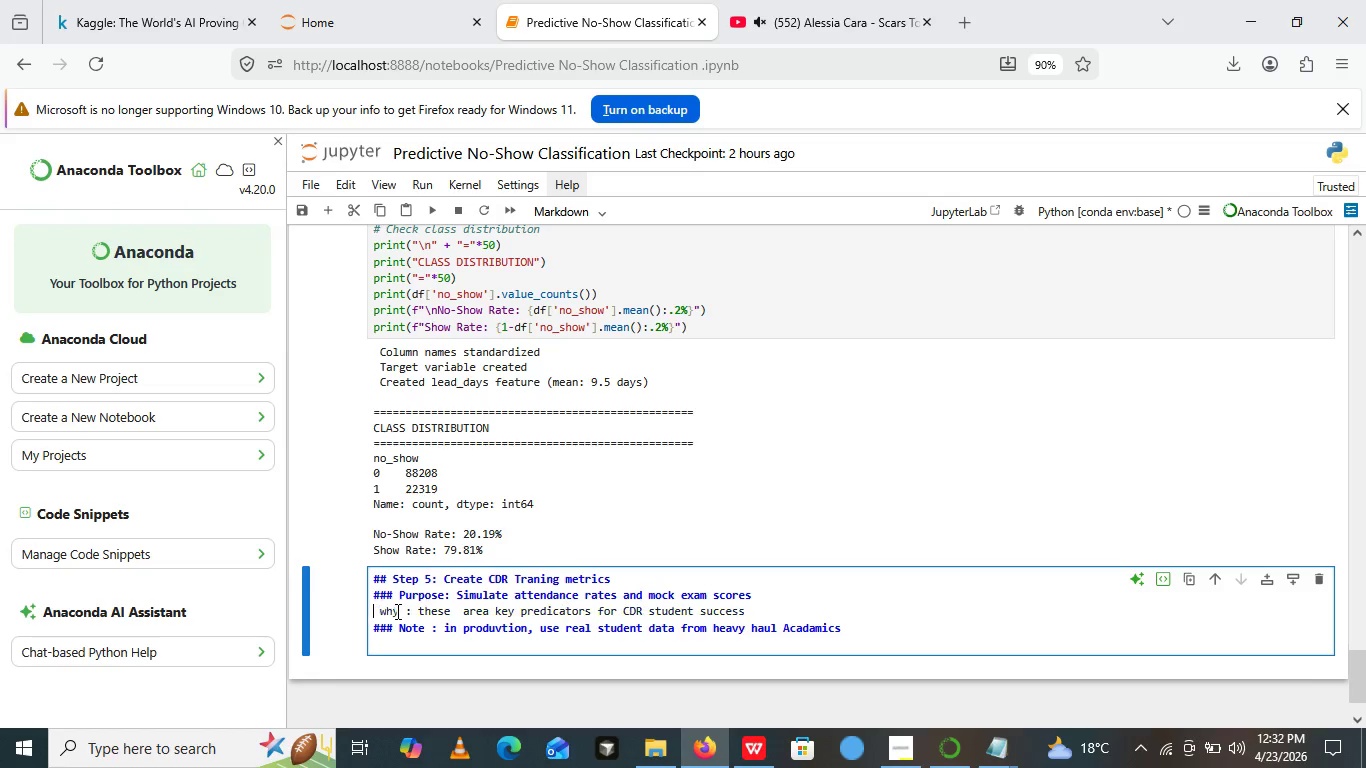 
key(Backspace)
 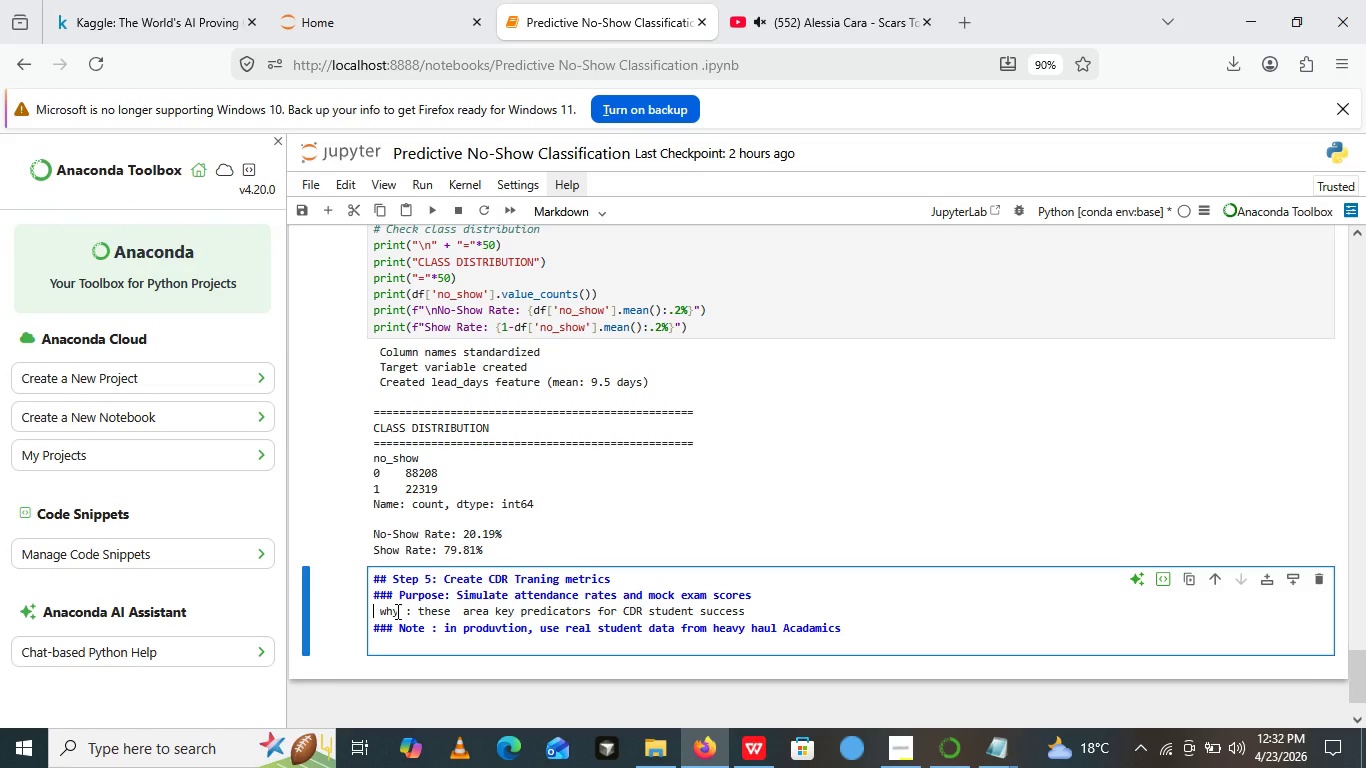 
key(Backspace)
 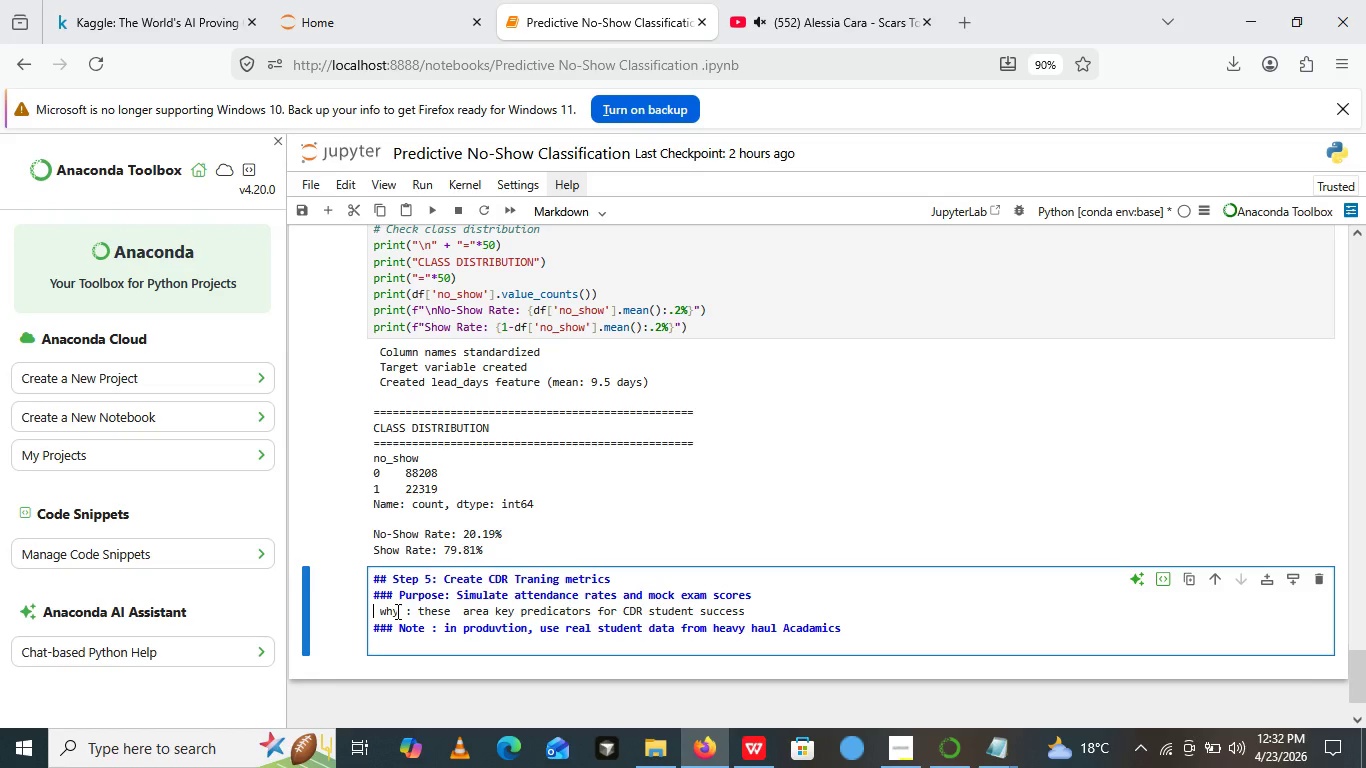 
hold_key(key=ShiftLeft, duration=1.5)
 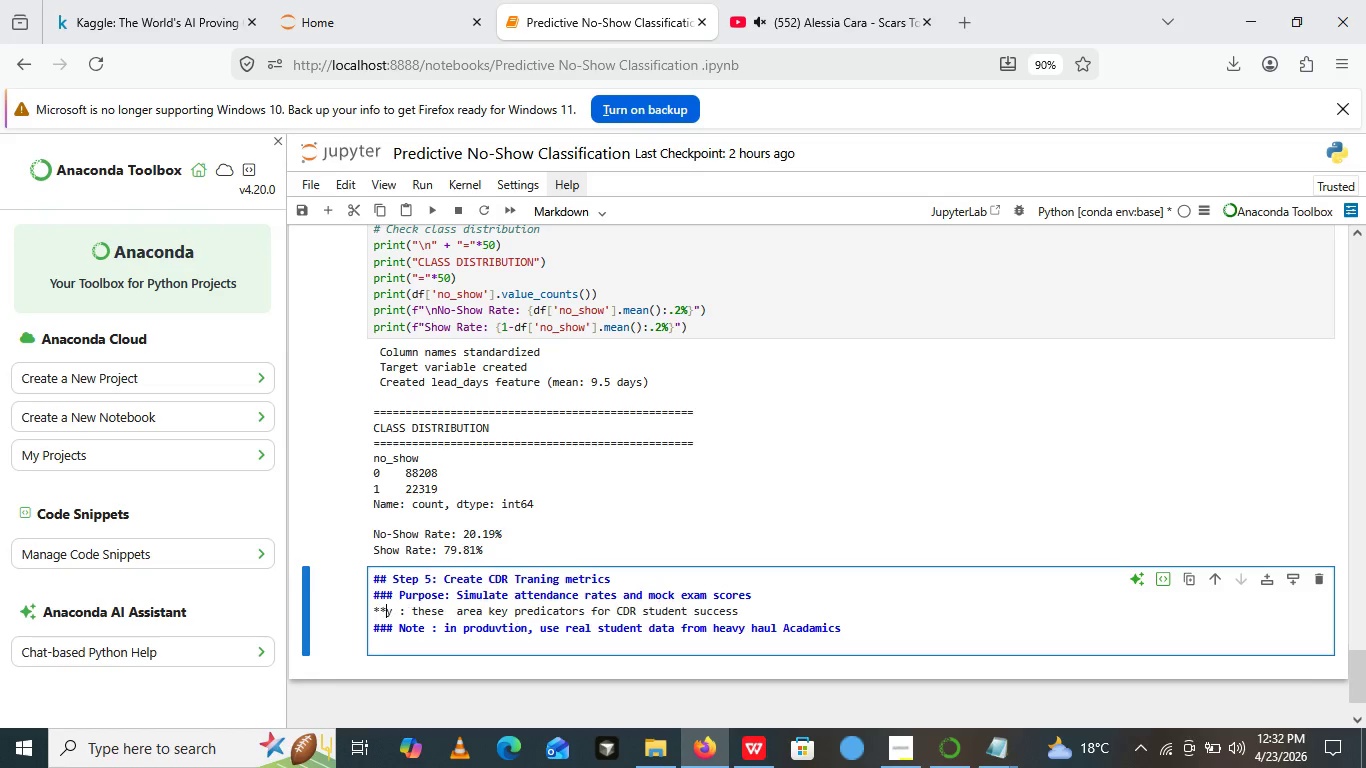 
left_click([396, 611])
 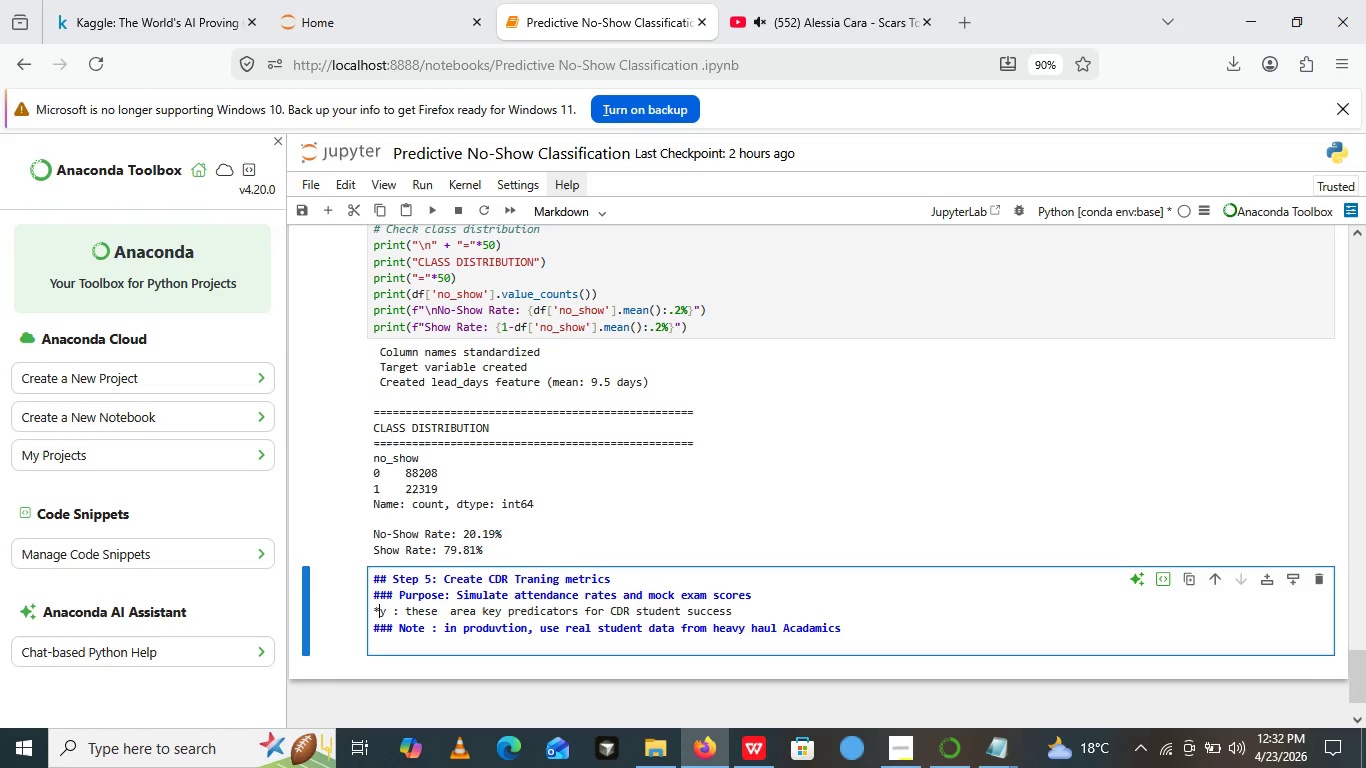 
type(**why)
 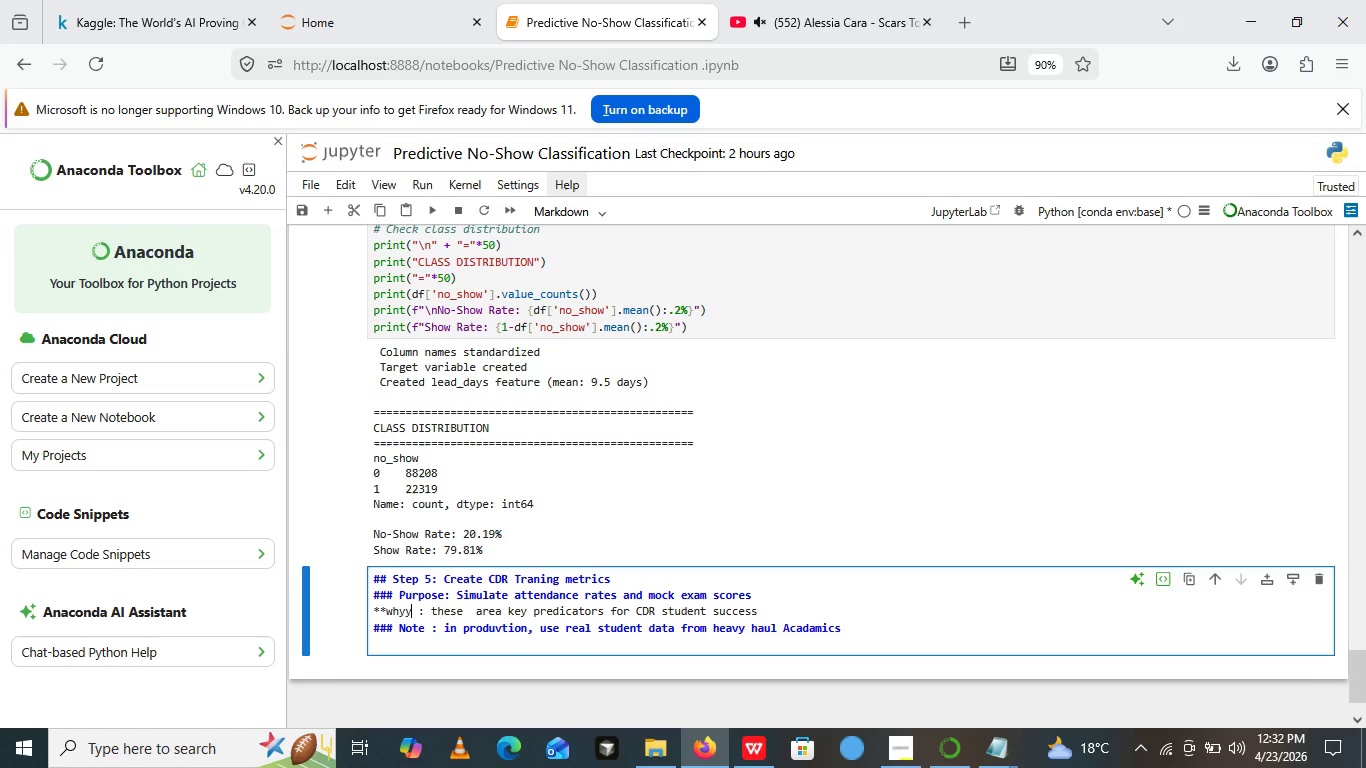 
key(ArrowRight)
 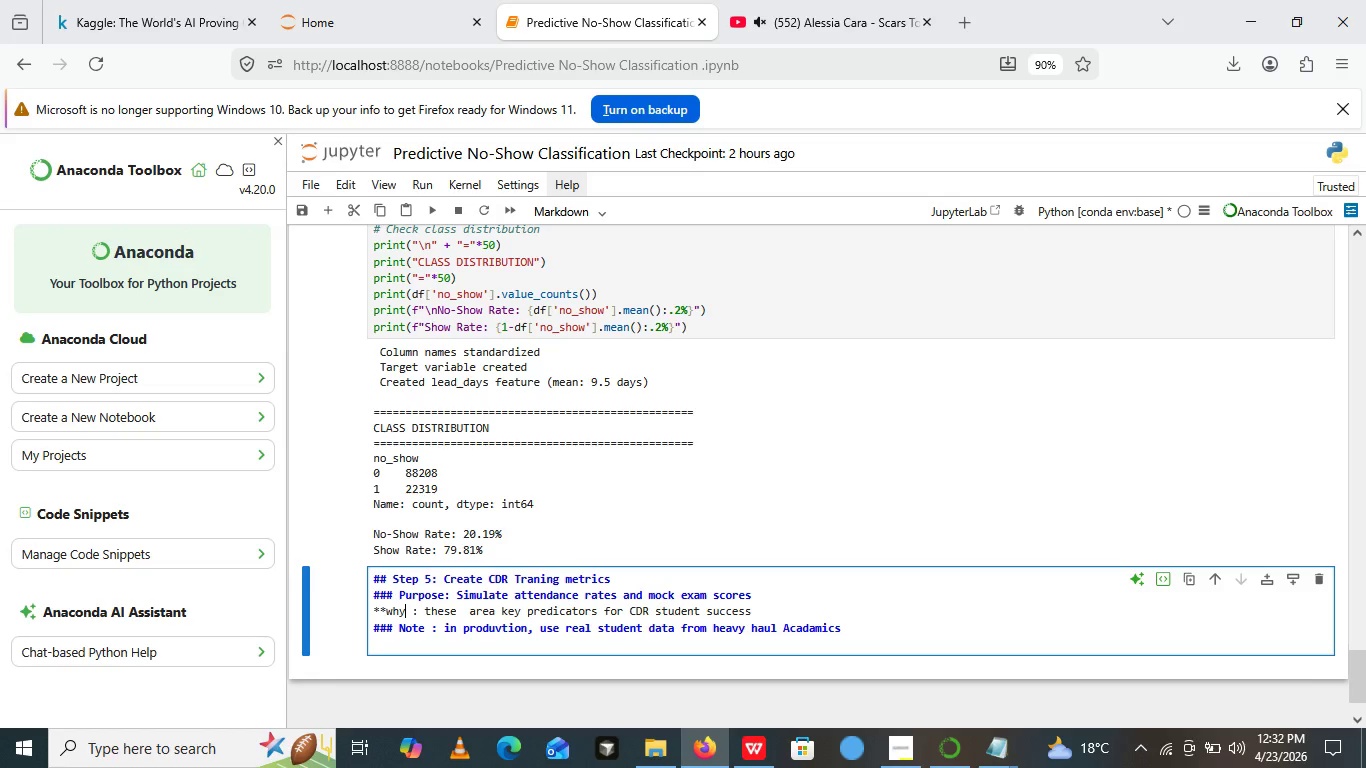 
key(Backspace)
type(**)
 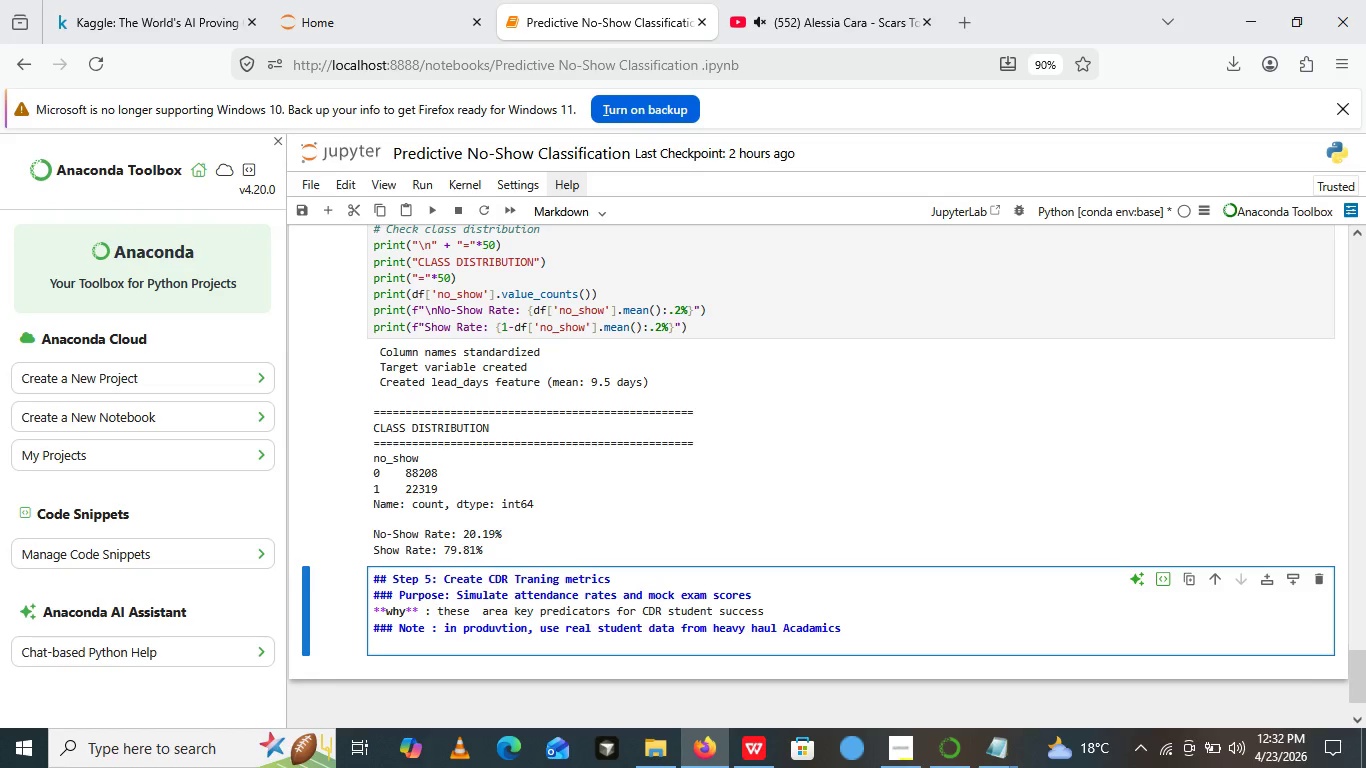 
left_click_drag(start_coordinate=[398, 627], to_coordinate=[370, 628])
 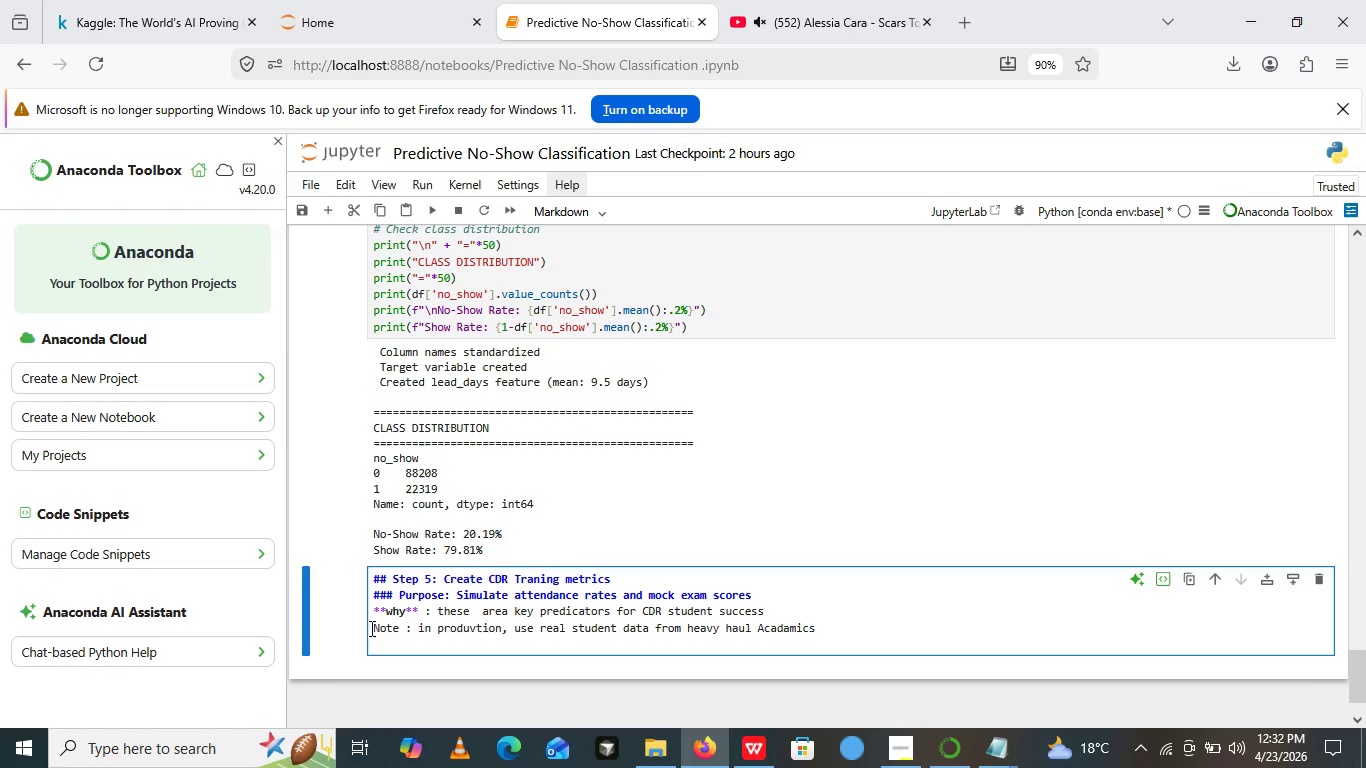 
key(Backspace)
type(**)
 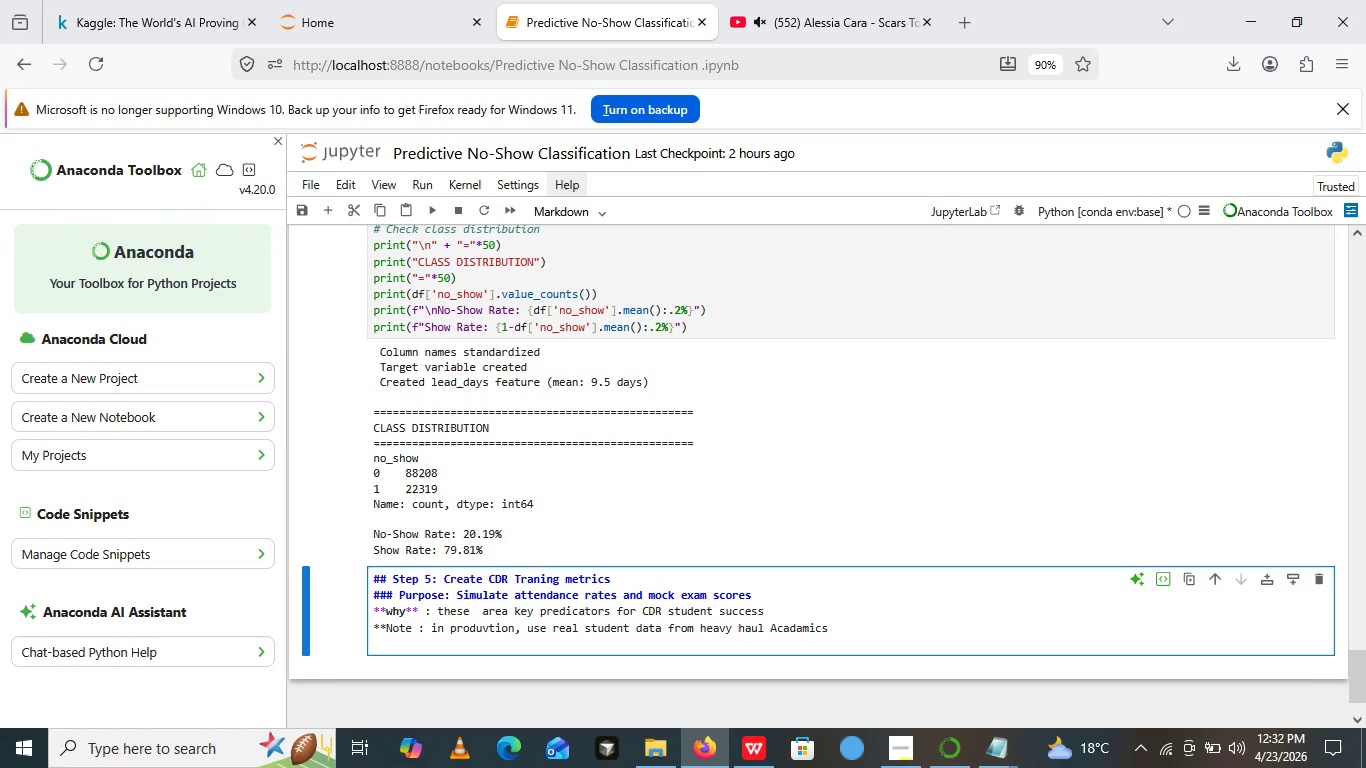 
key(ArrowRight)
 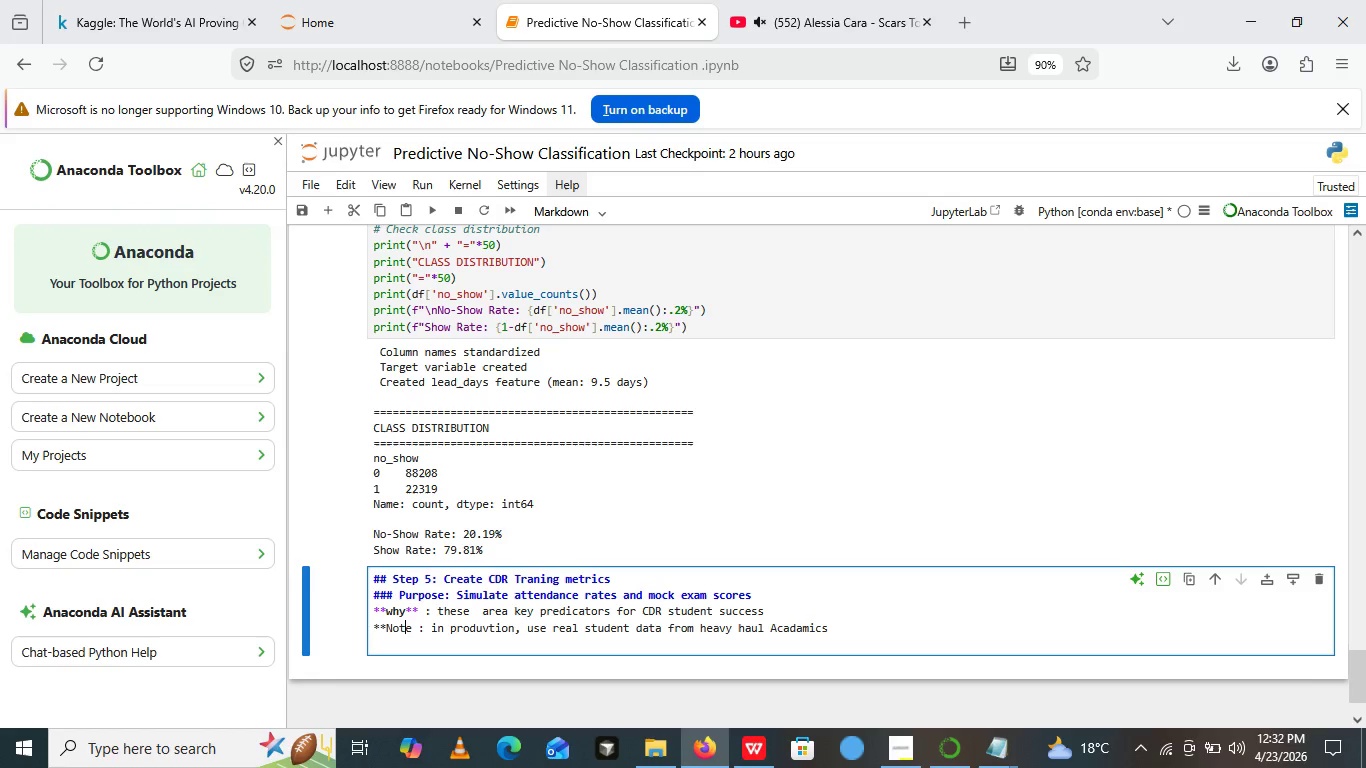 
key(ArrowRight)
 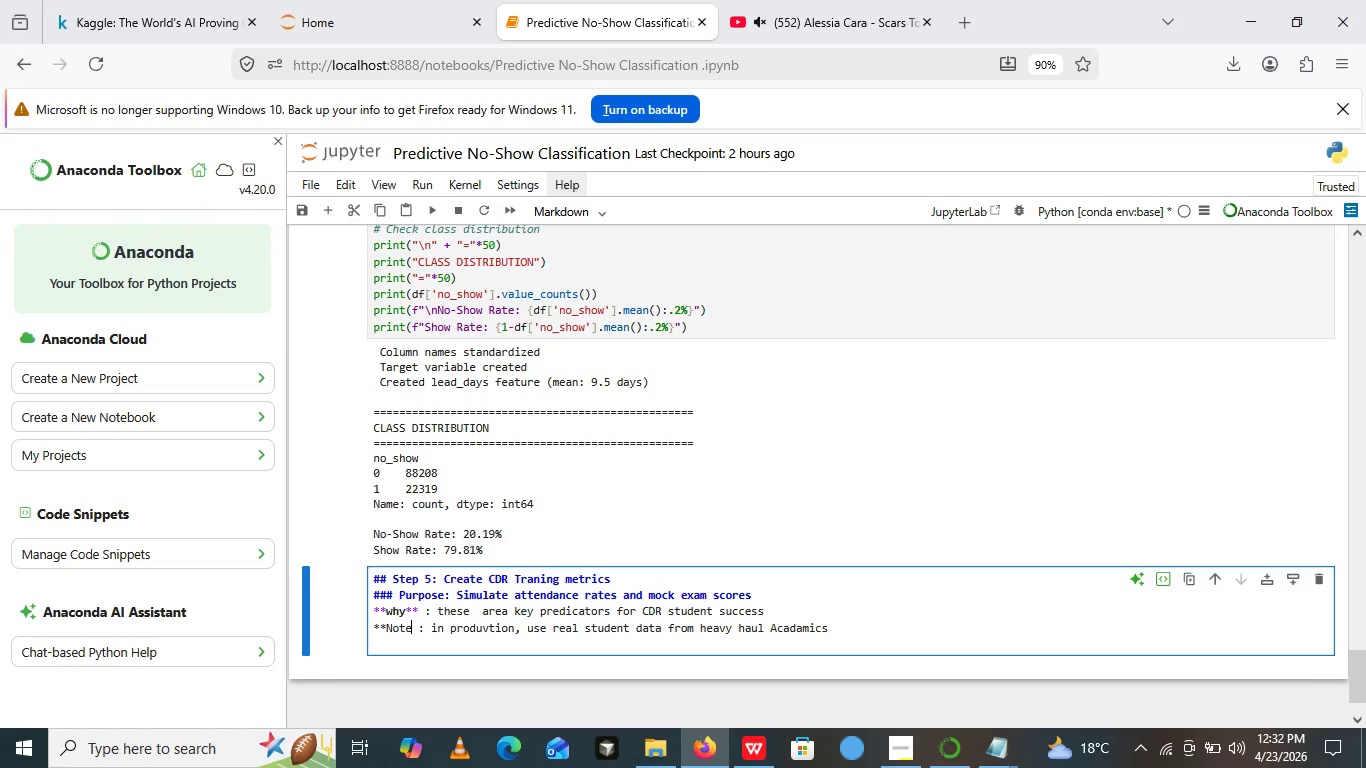 
key(ArrowRight)
 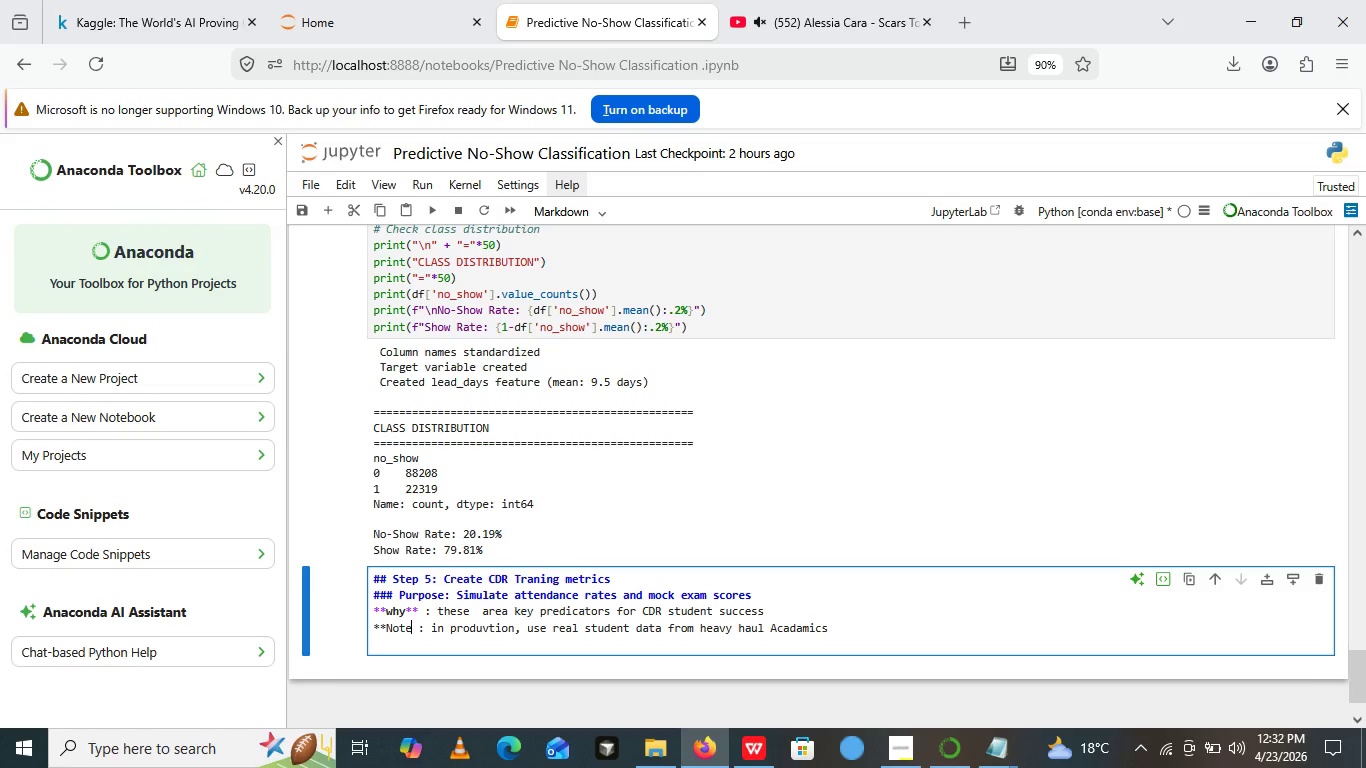 
key(ArrowRight)
 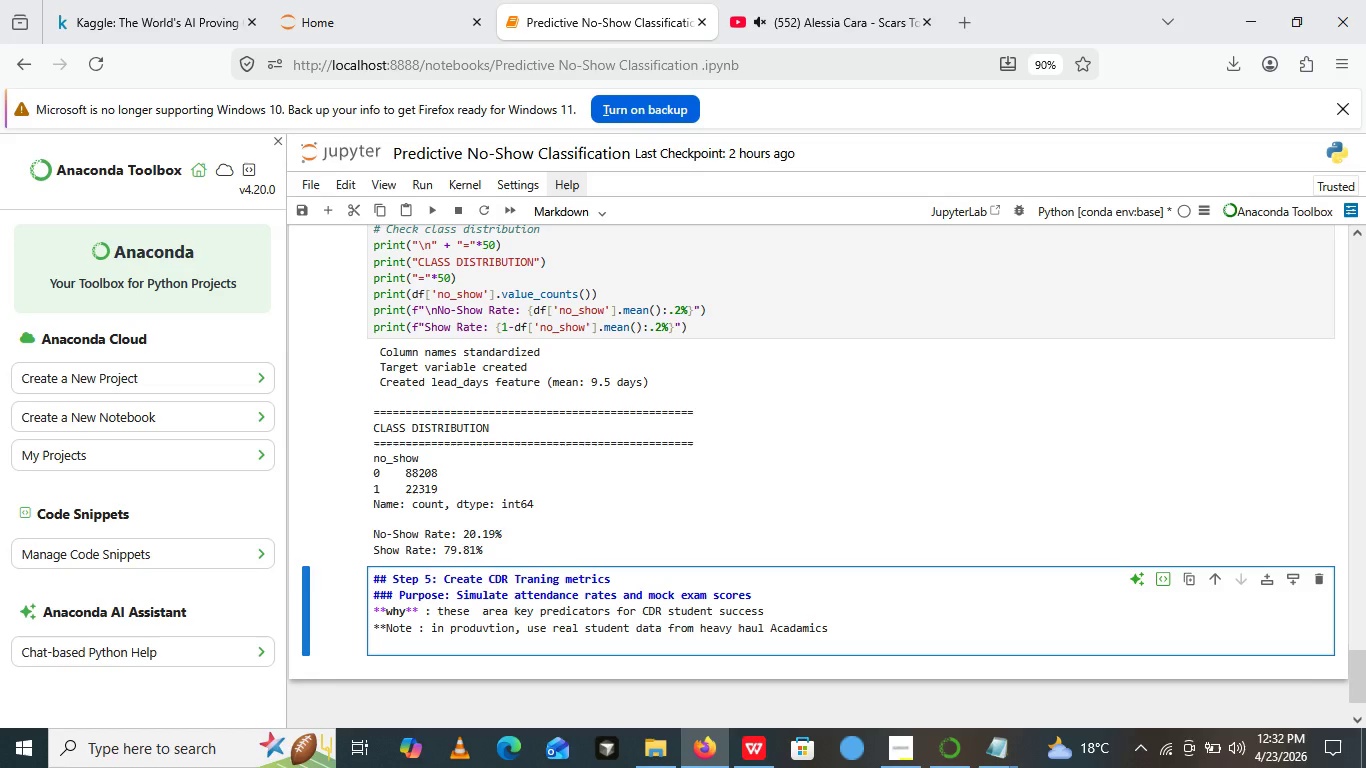 
type(**)
 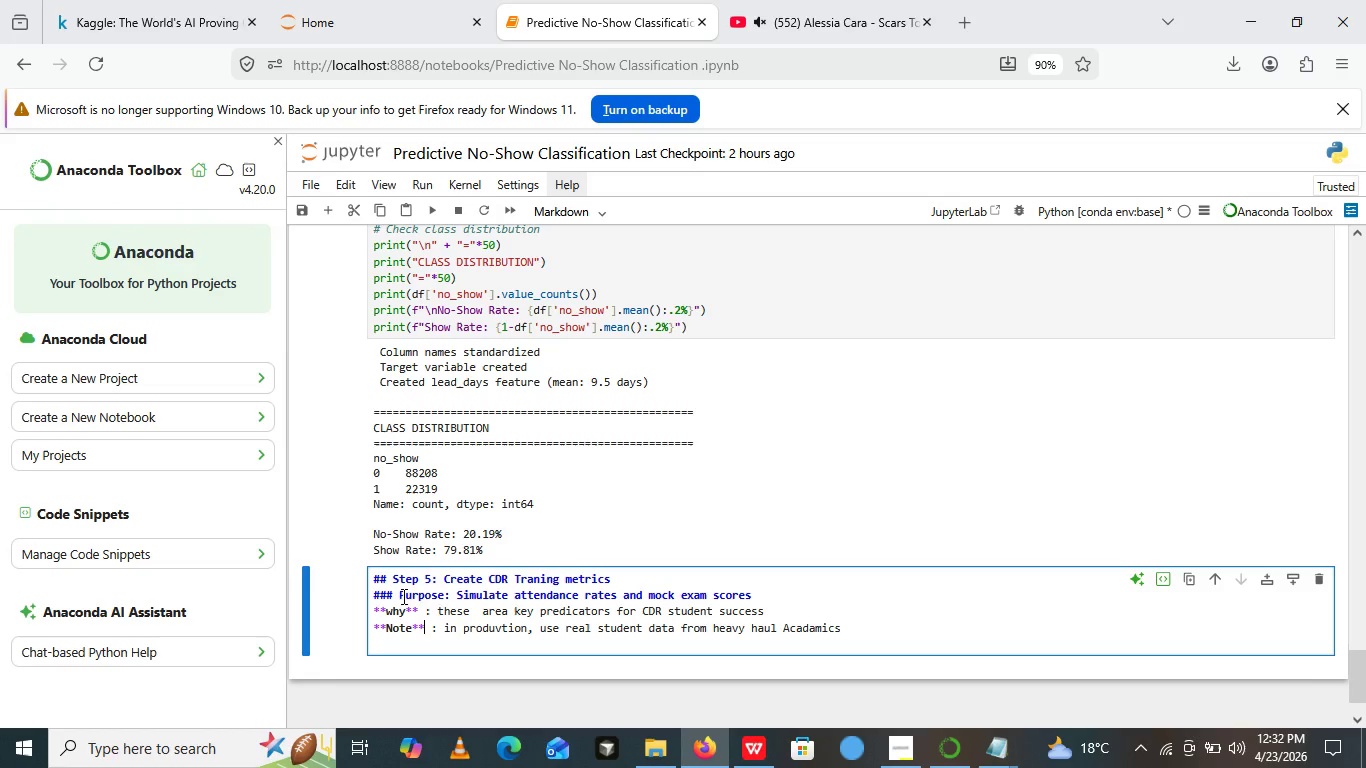 
left_click([397, 596])
 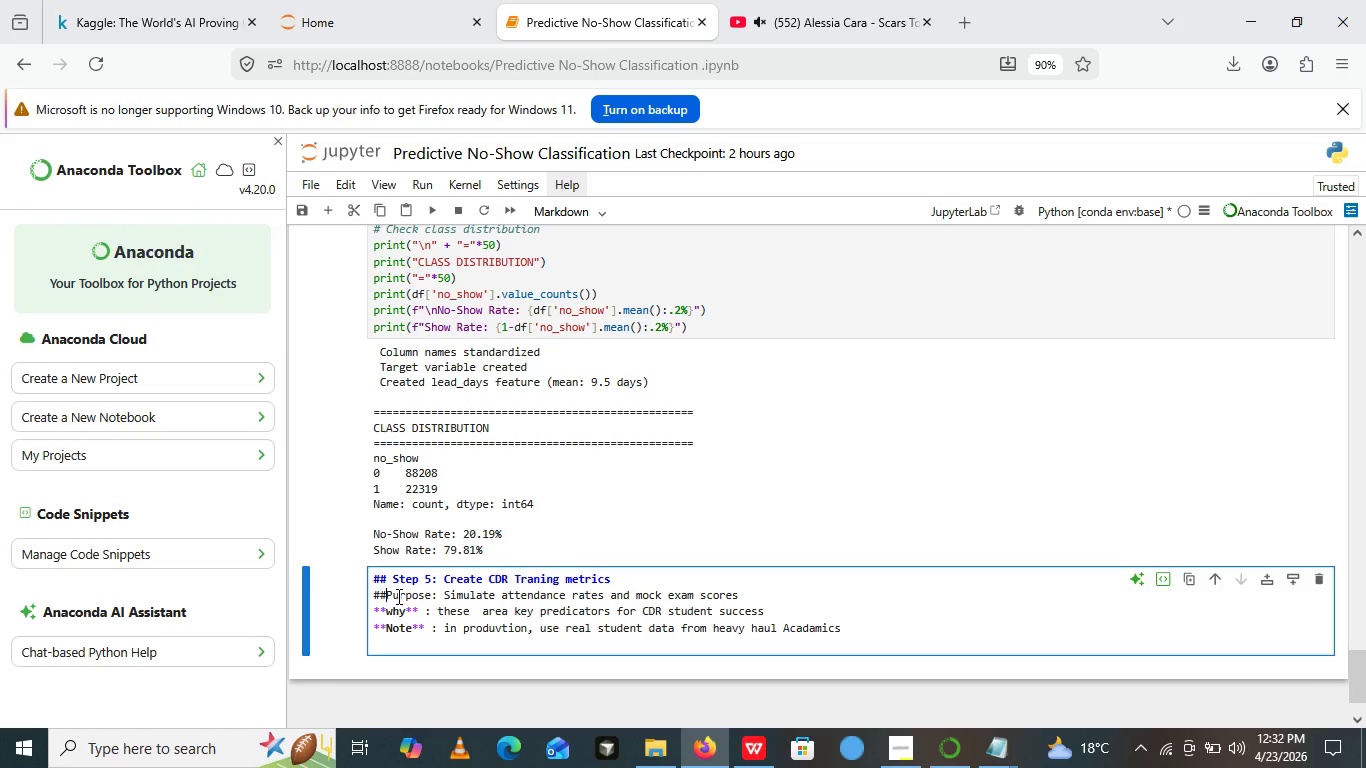 
key(Backspace)
key(Backspace)
key(Backspace)
key(Backspace)
type(**)
 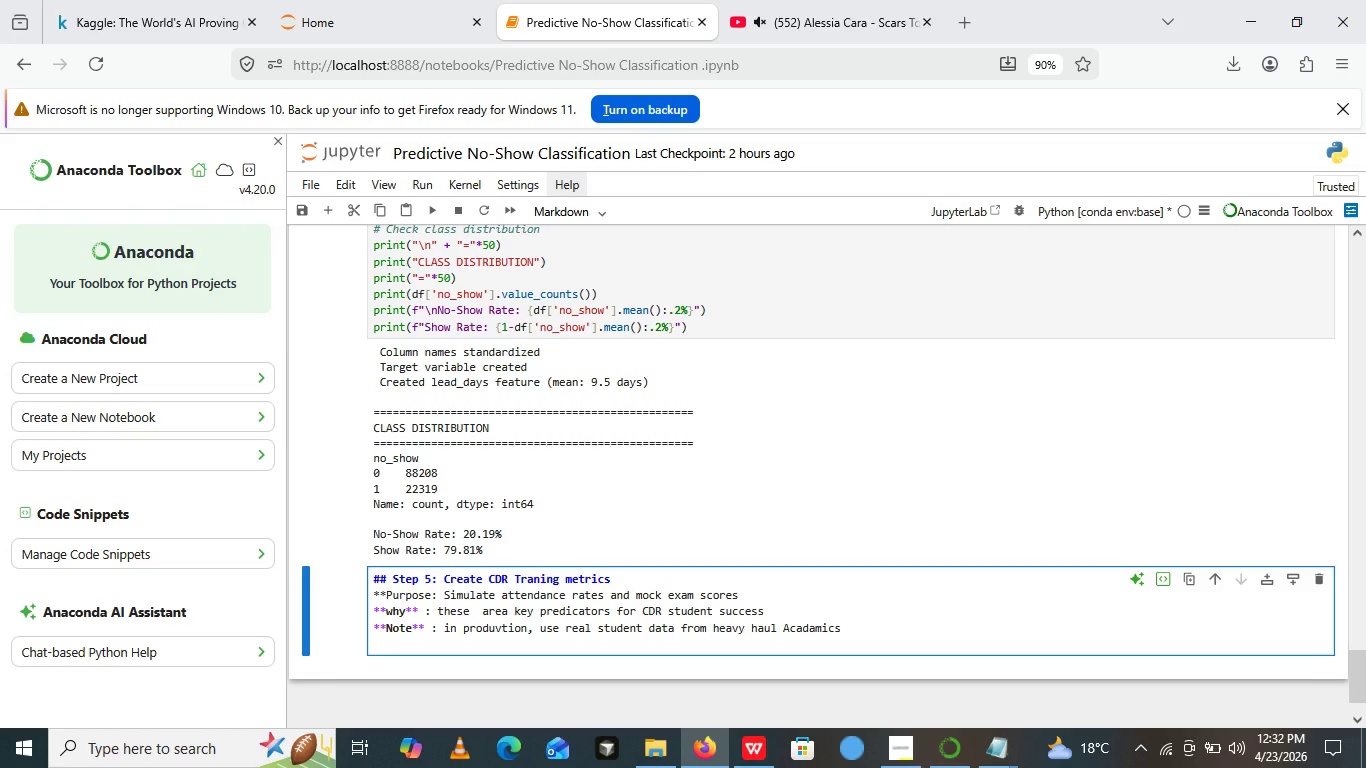 
key(ArrowRight)
 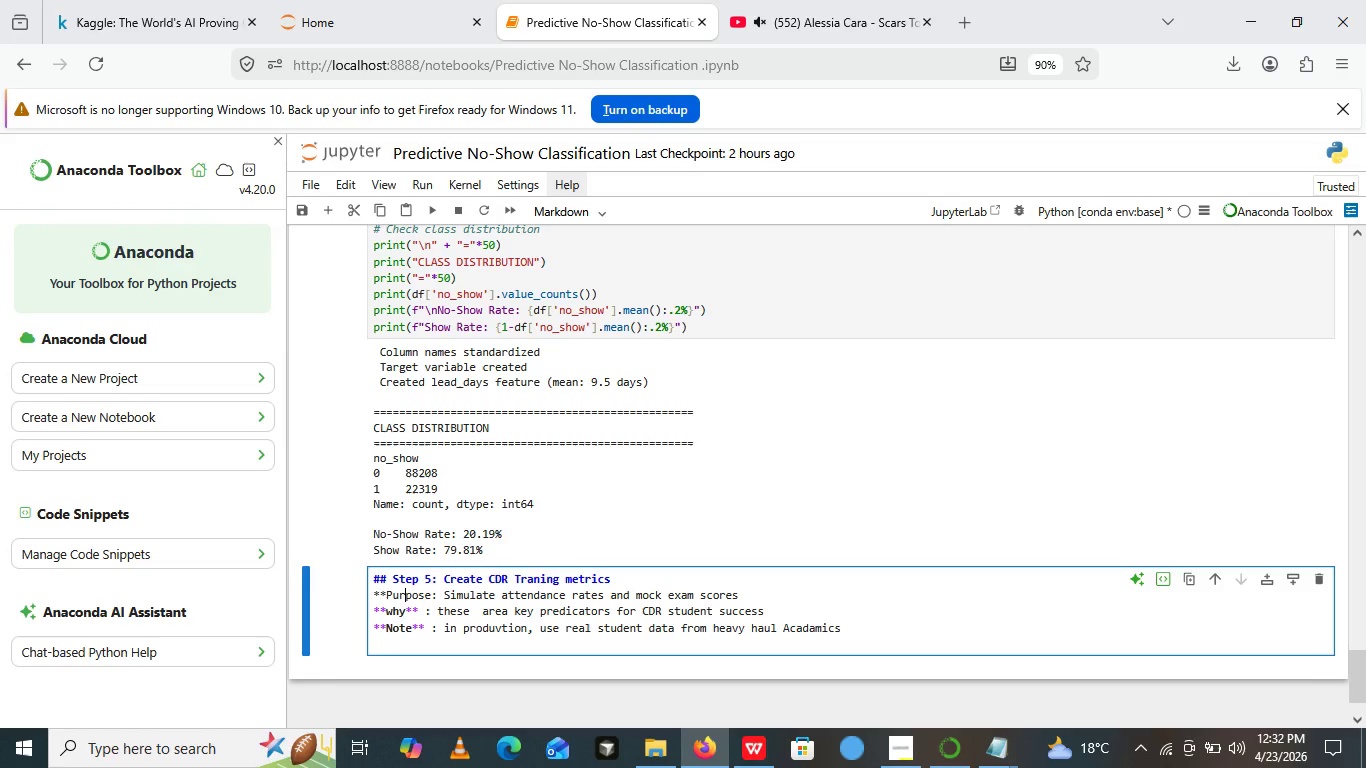 
key(ArrowRight)
 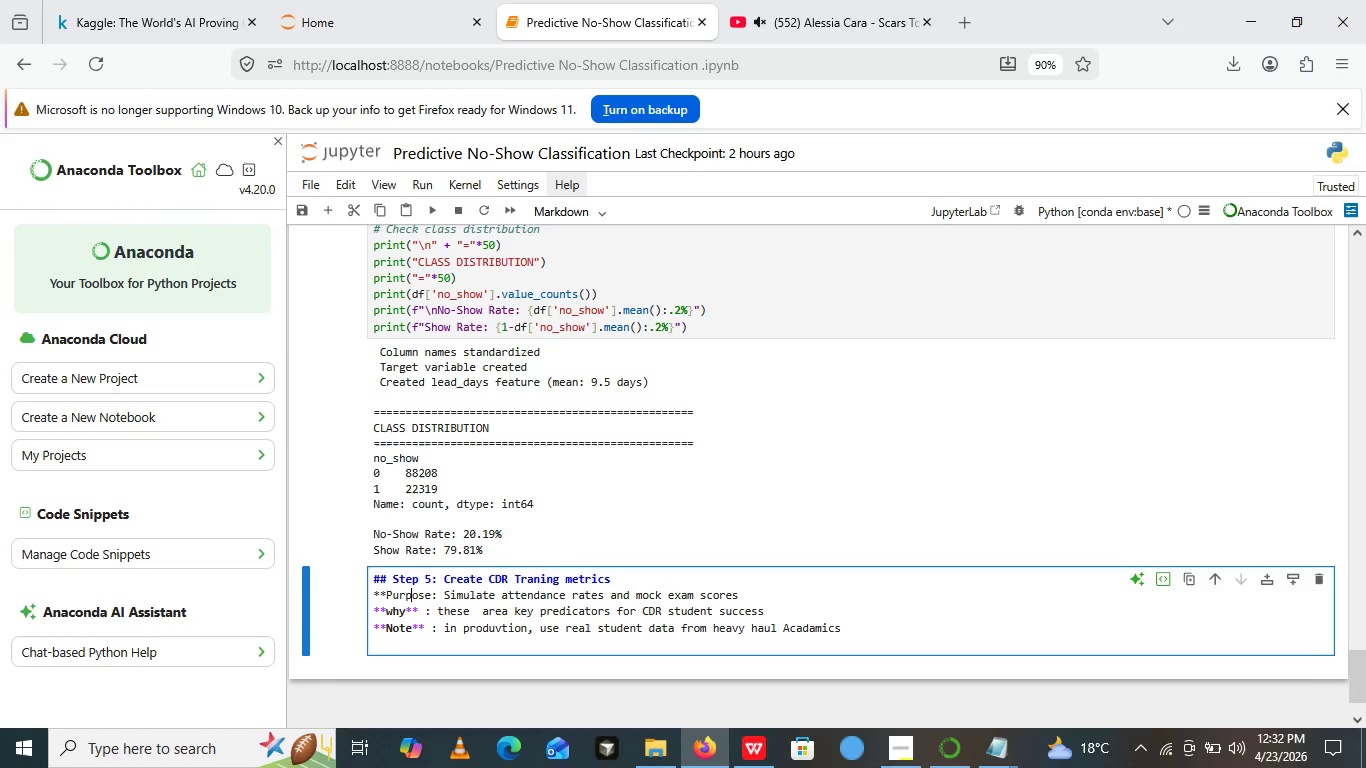 
key(ArrowRight)
 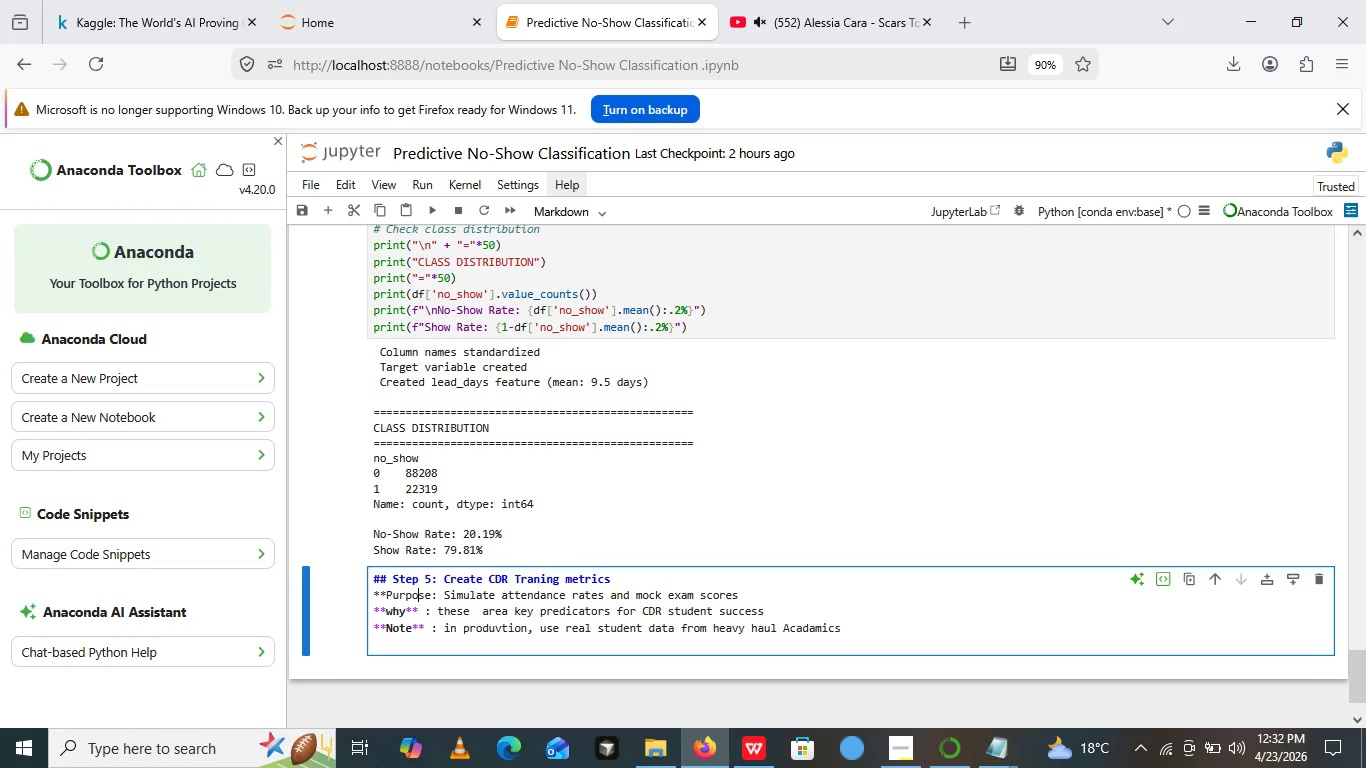 
key(ArrowRight)
 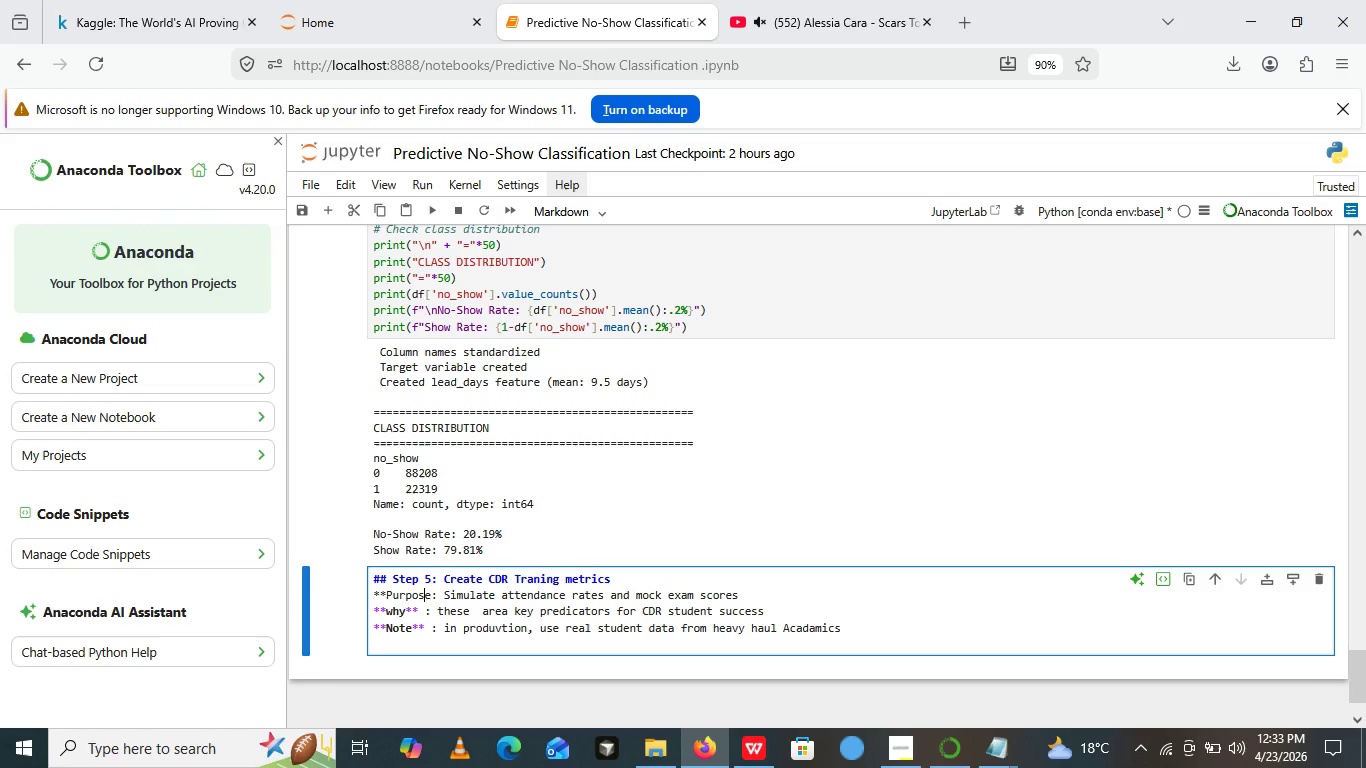 
key(ArrowRight)
 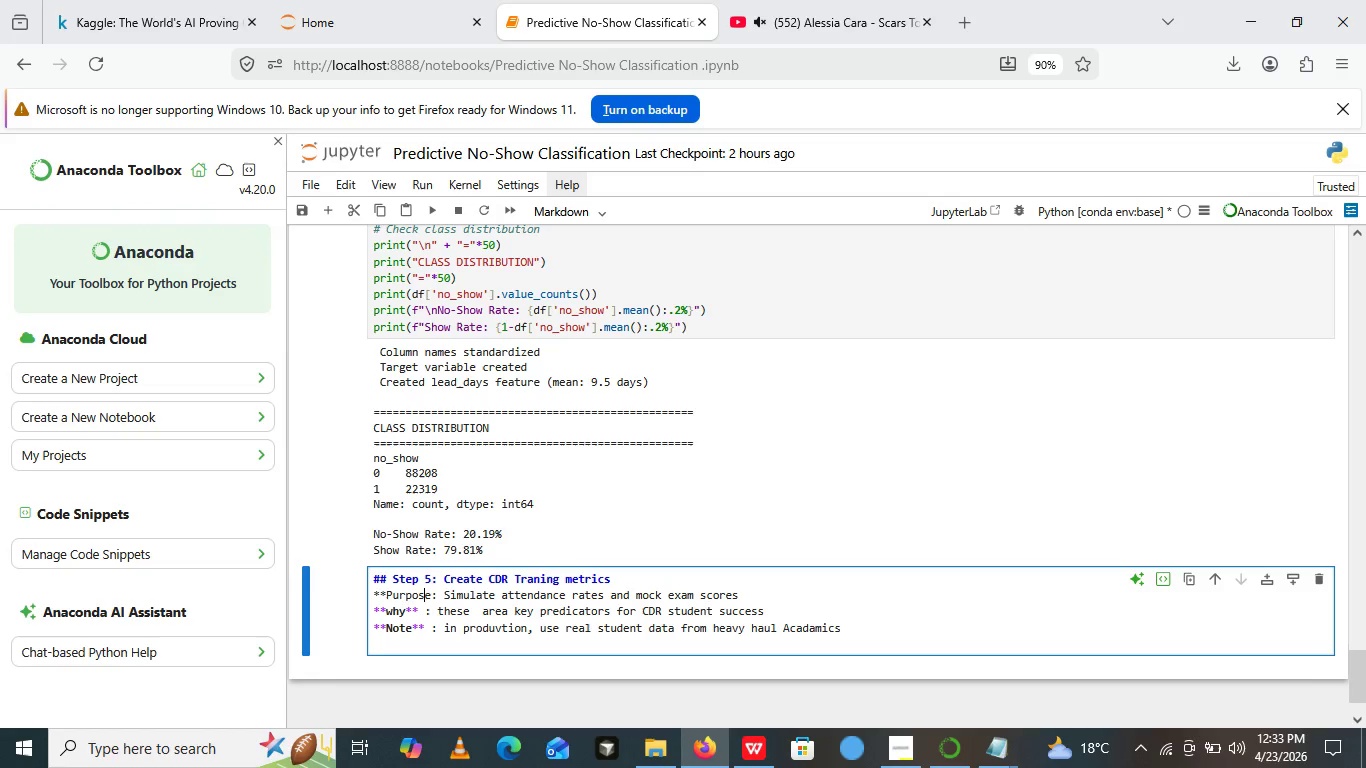 
key(ArrowRight)
 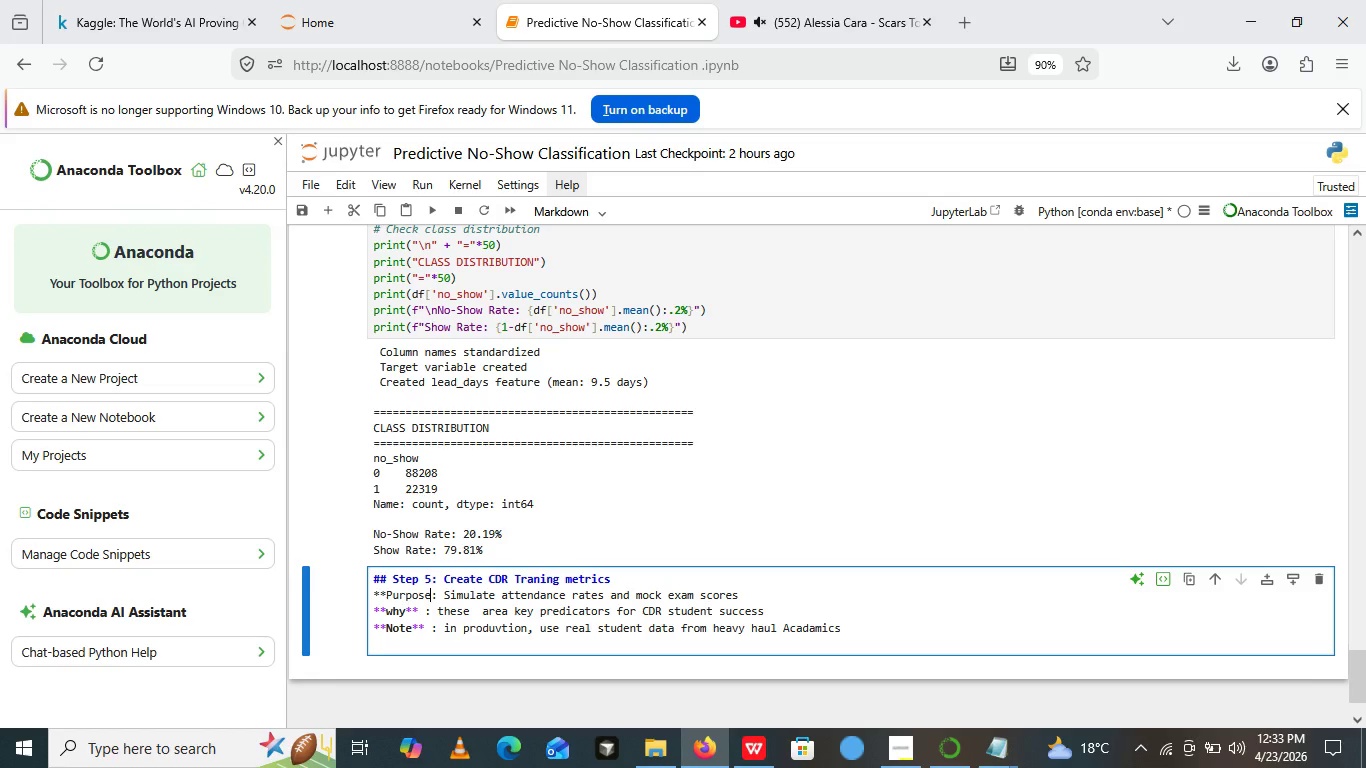 
key(ArrowRight)
 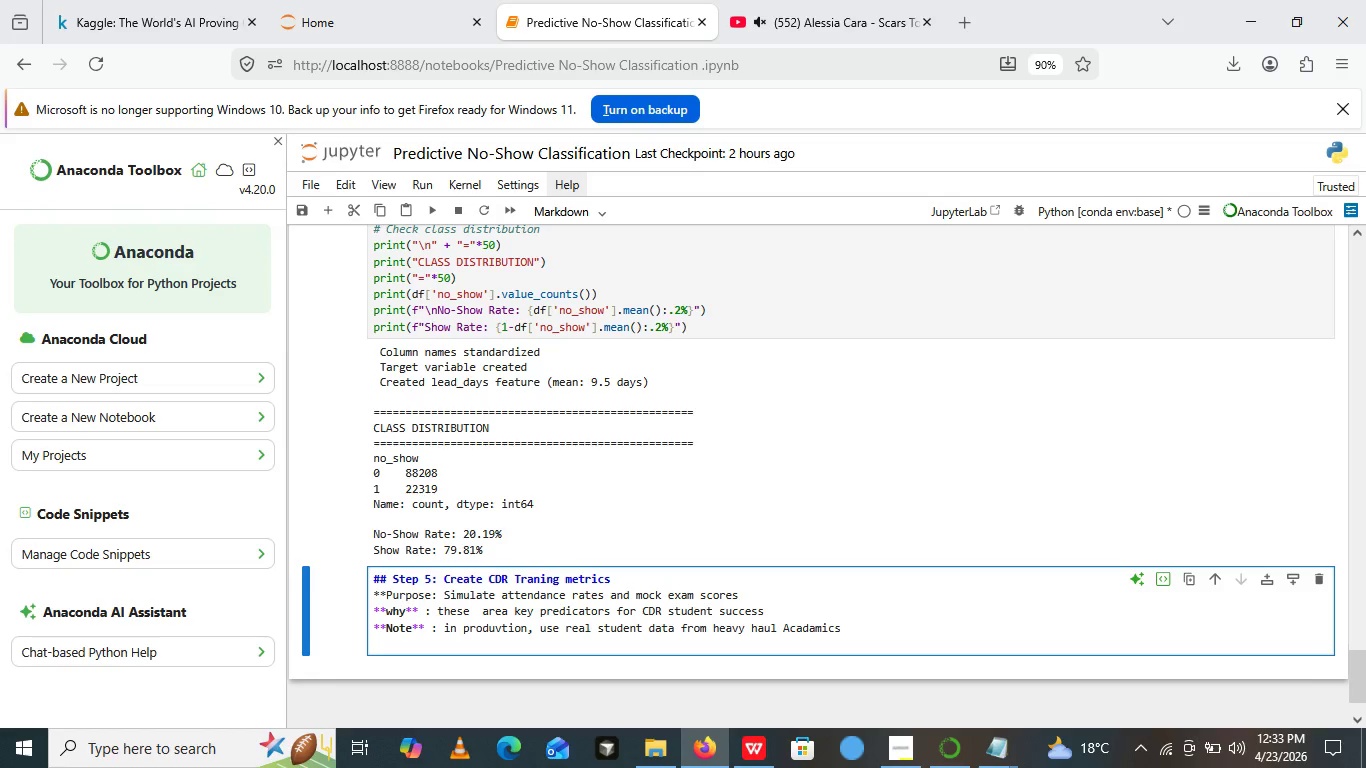 
type(**)
 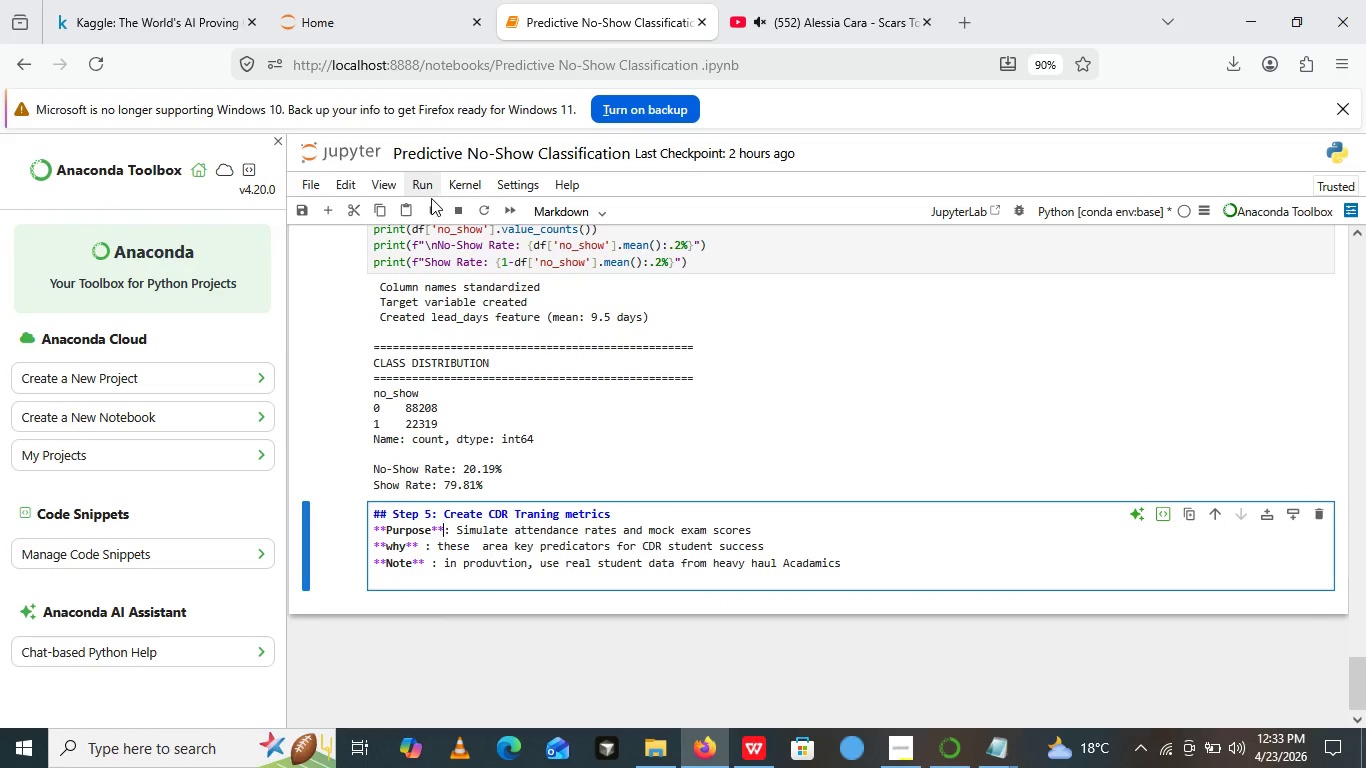 
left_click([433, 217])
 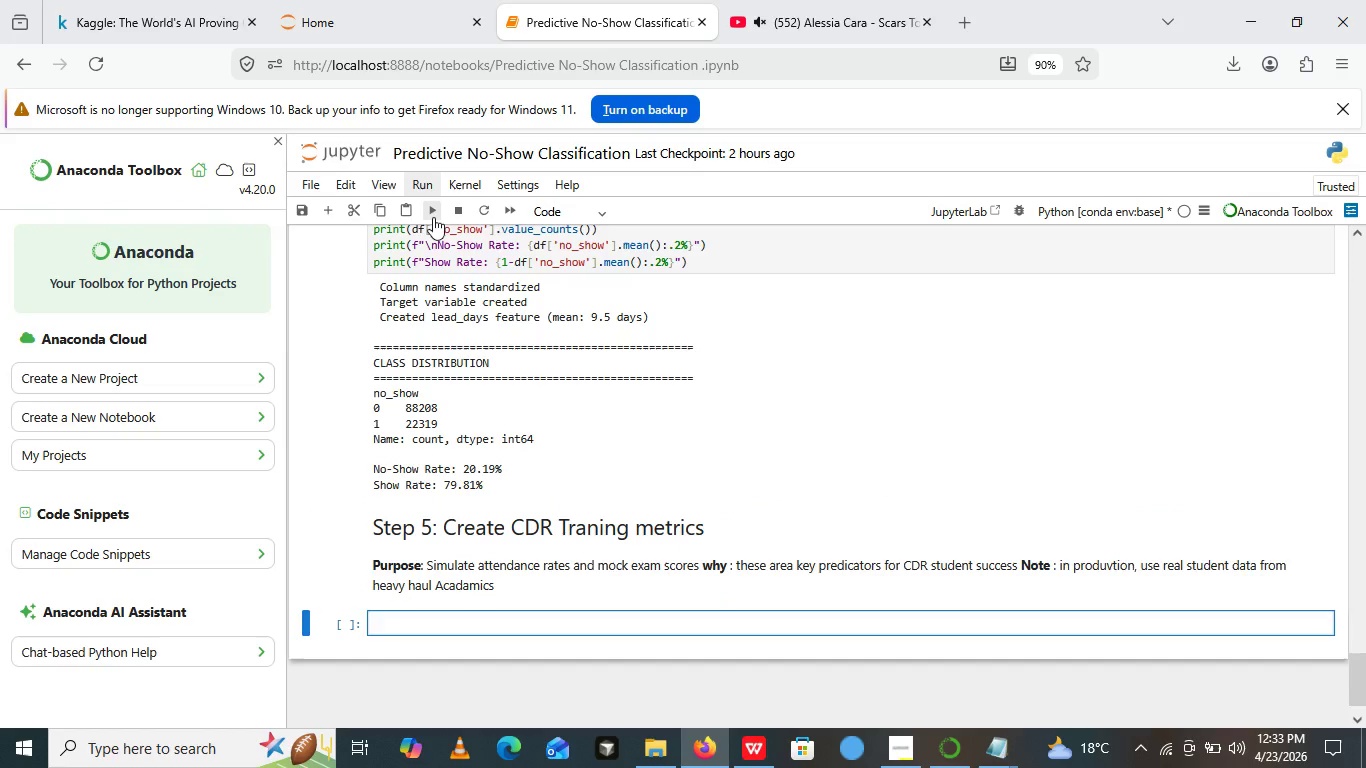 
left_click_drag(start_coordinate=[433, 217], to_coordinate=[449, 575])
 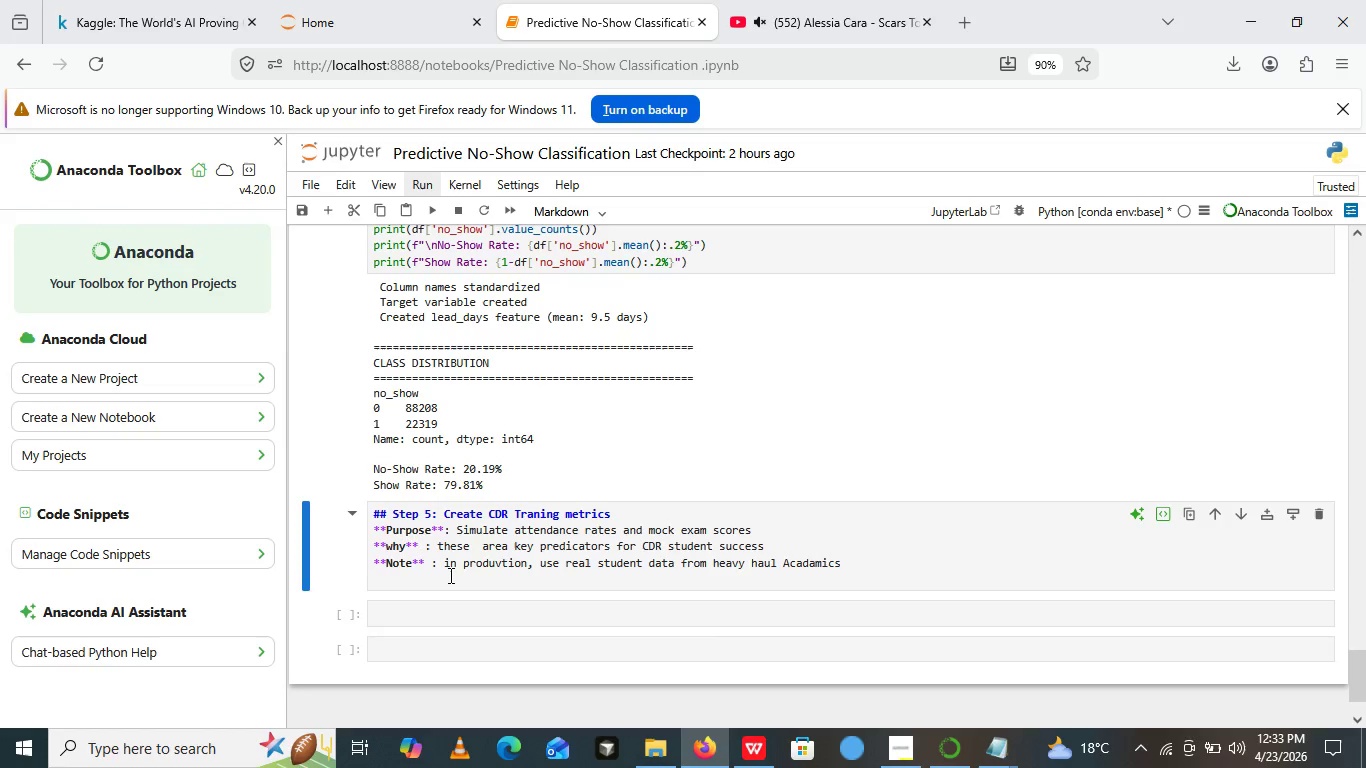 
double_click([449, 575])
 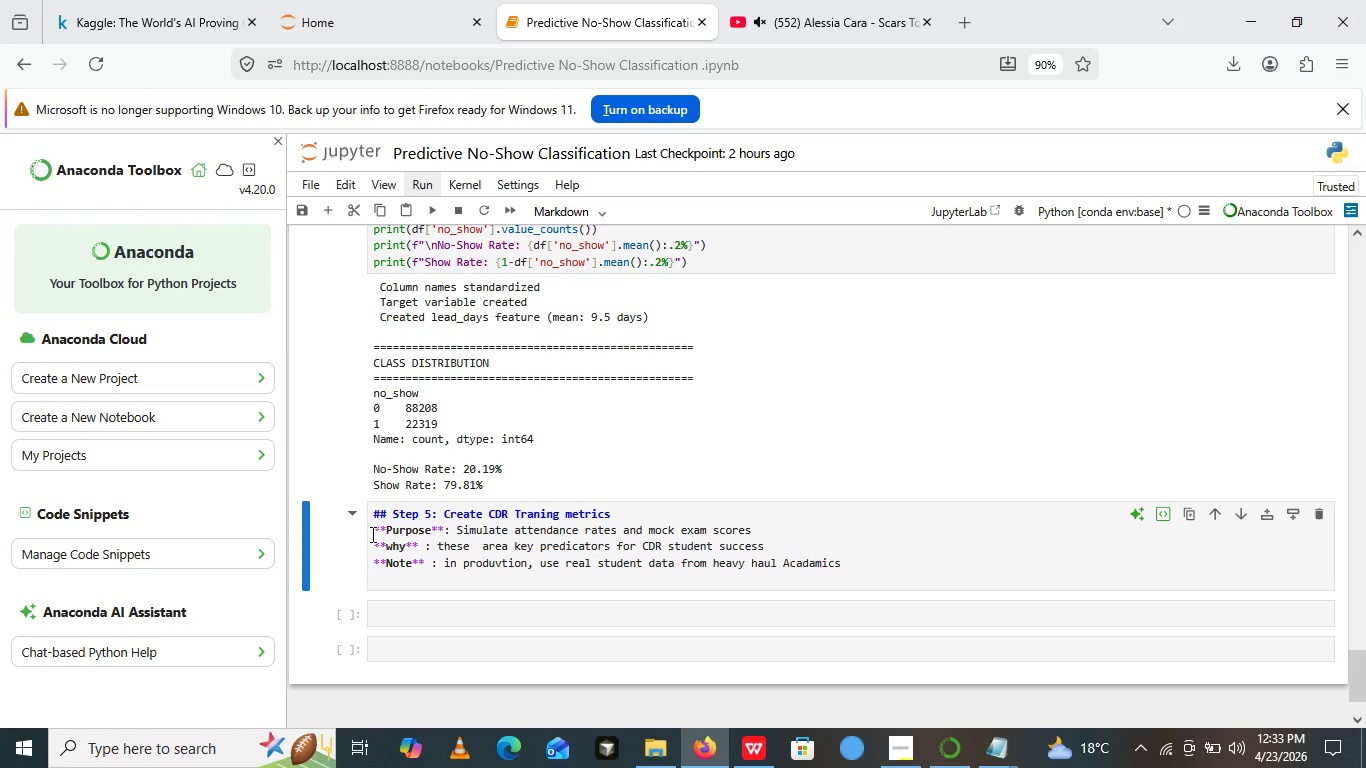 
left_click([371, 534])
 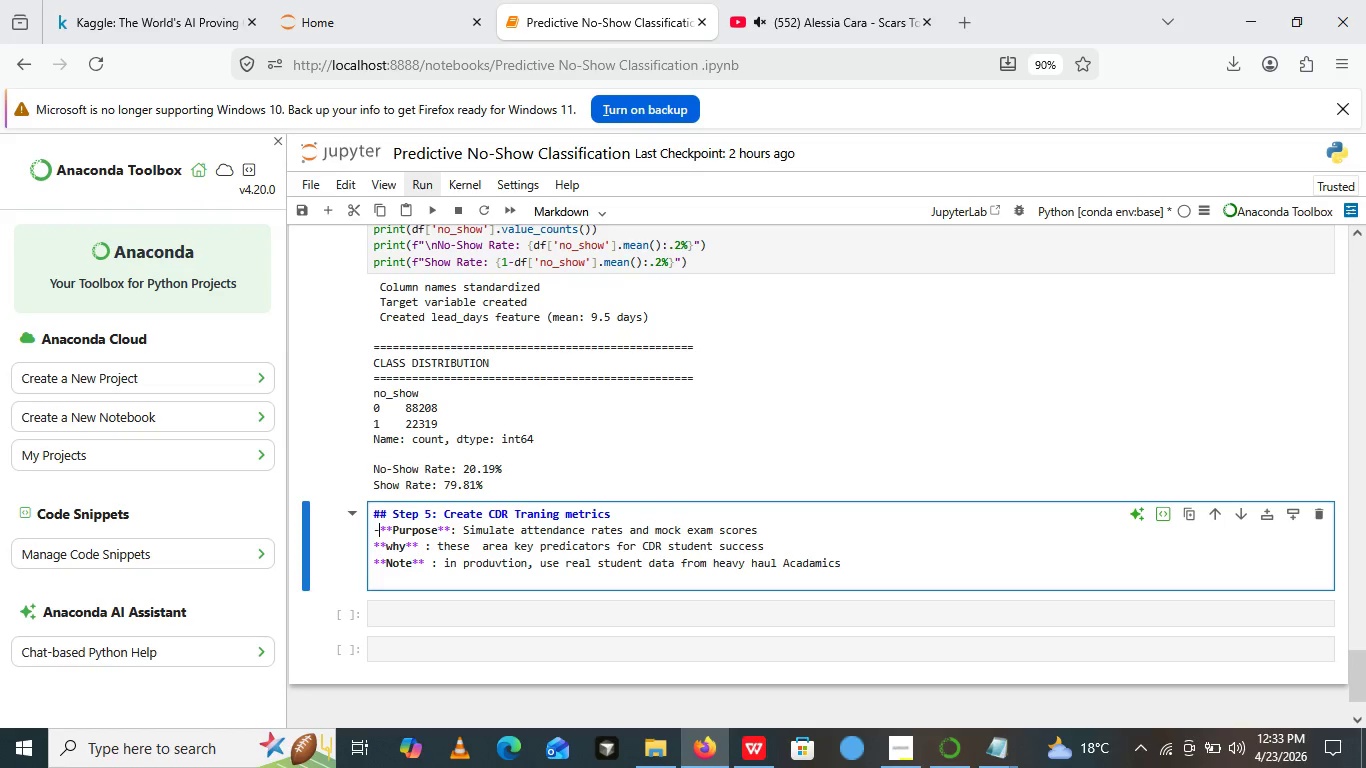 
key(Minus)
 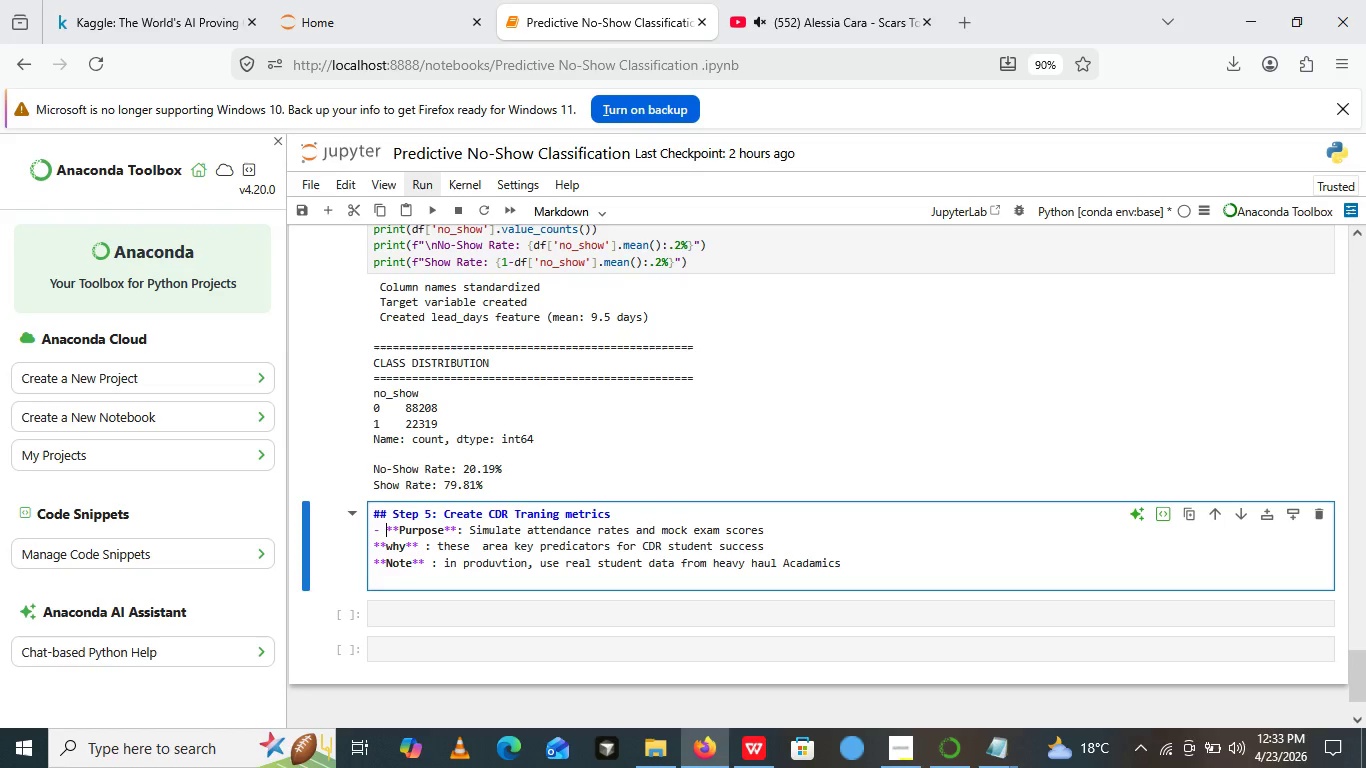 
key(Space)
 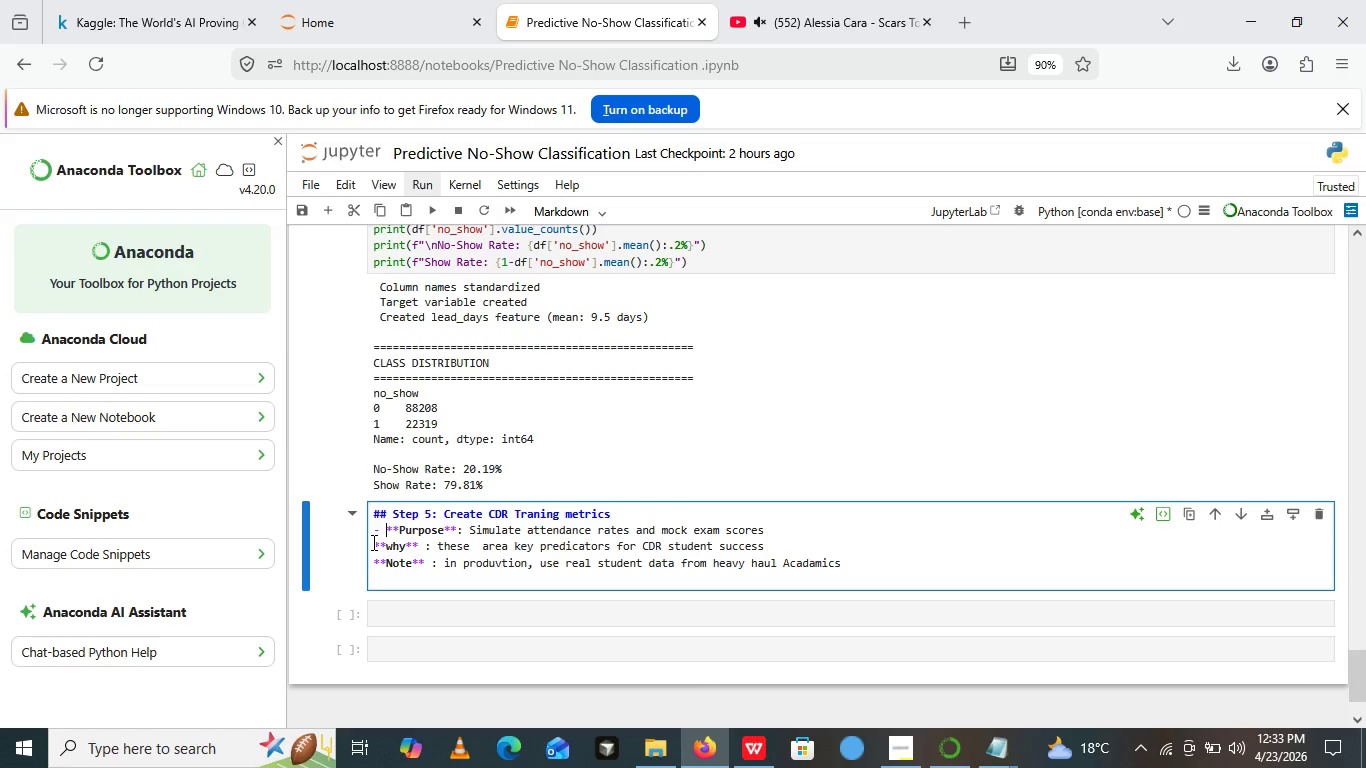 
left_click([372, 542])
 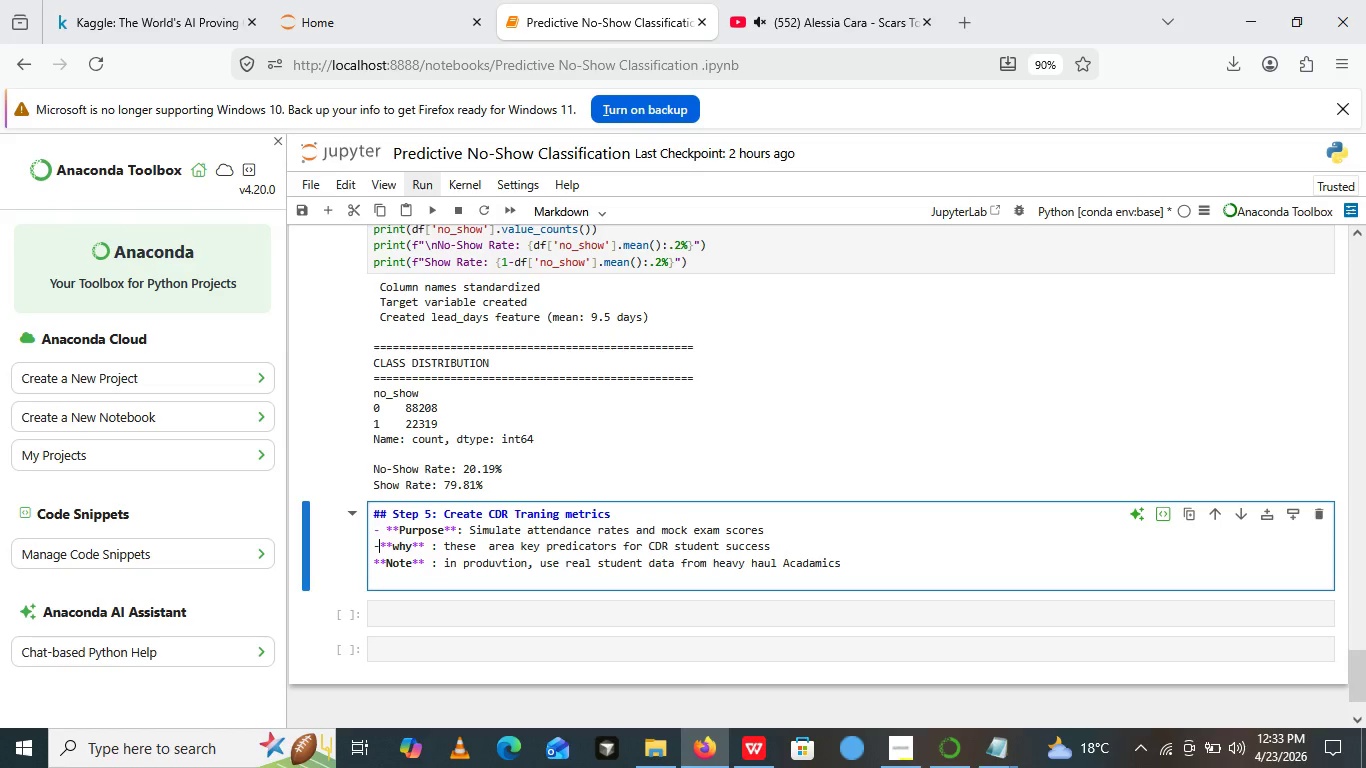 
key(Minus)
 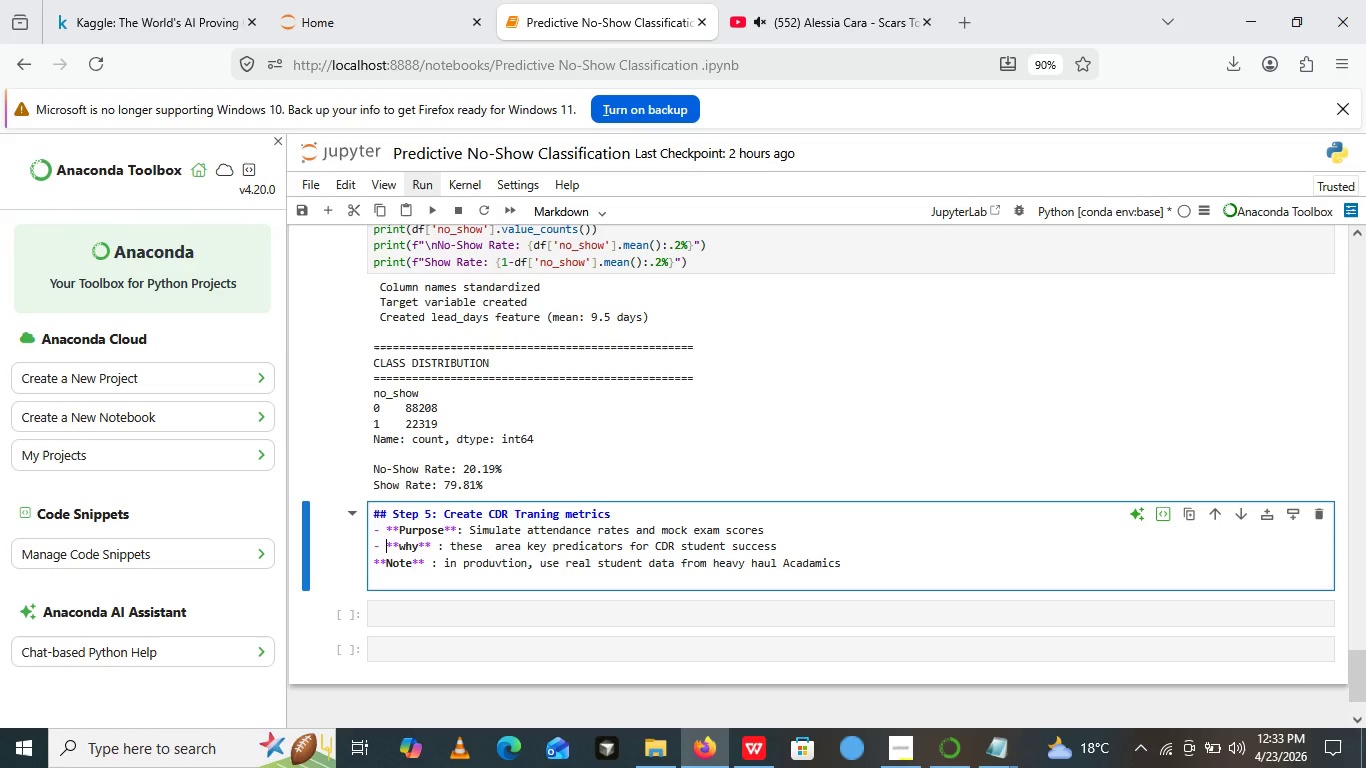 
key(Space)
 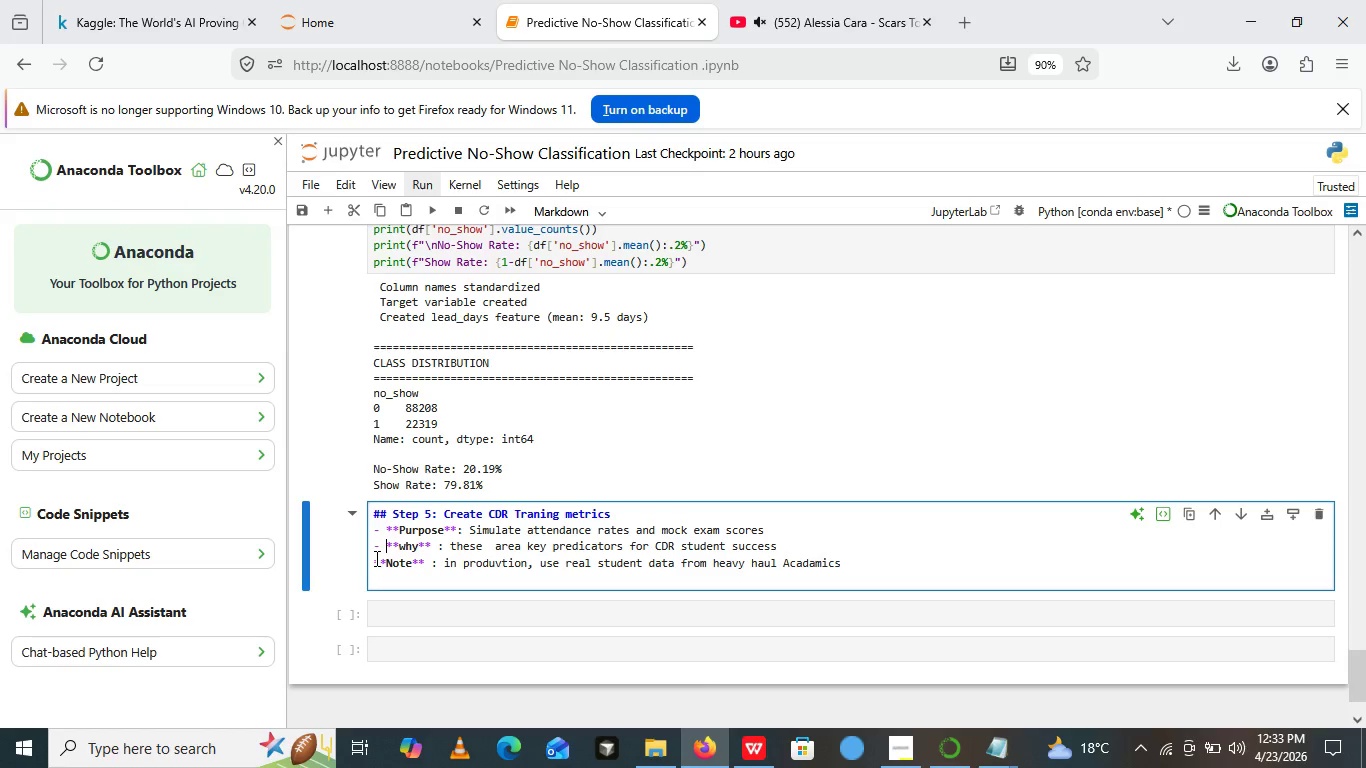 
left_click([375, 558])
 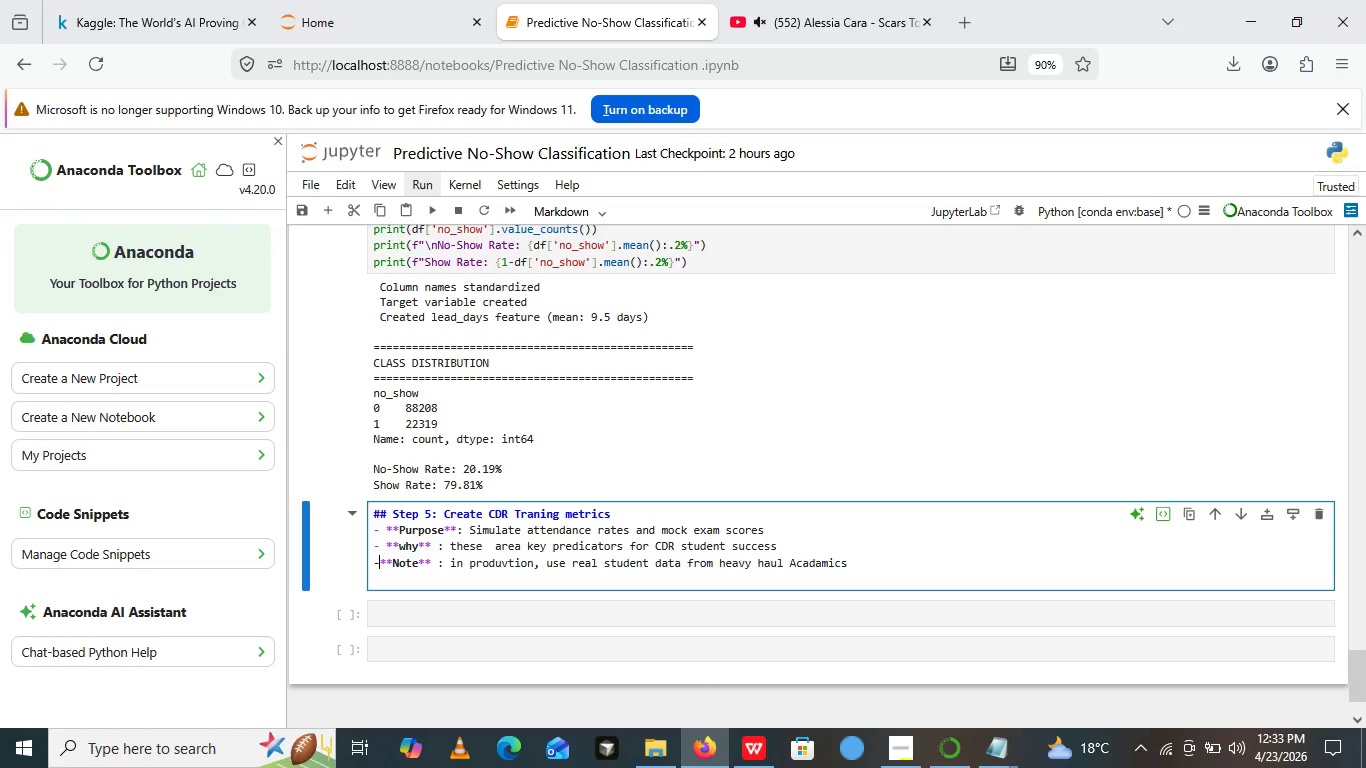 
key(Minus)
 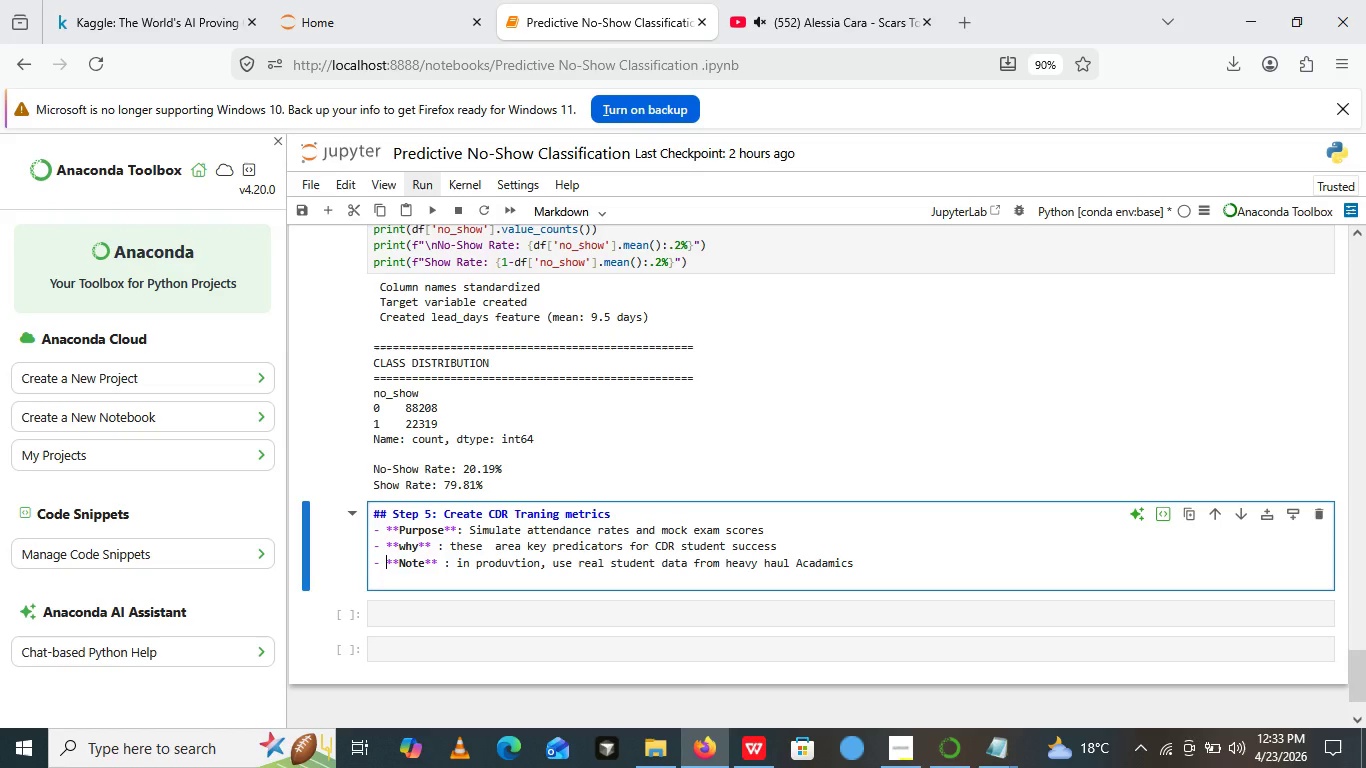 
key(Space)
 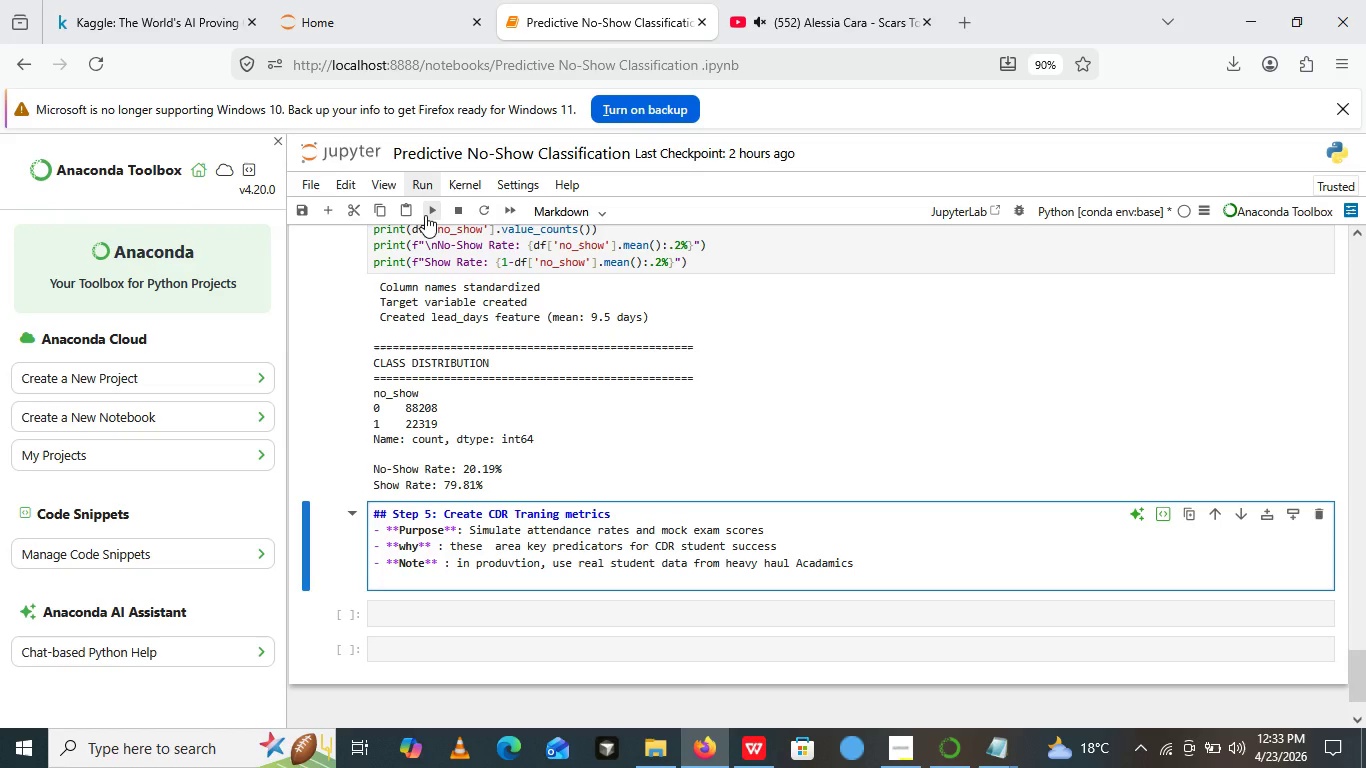 
left_click([425, 215])
 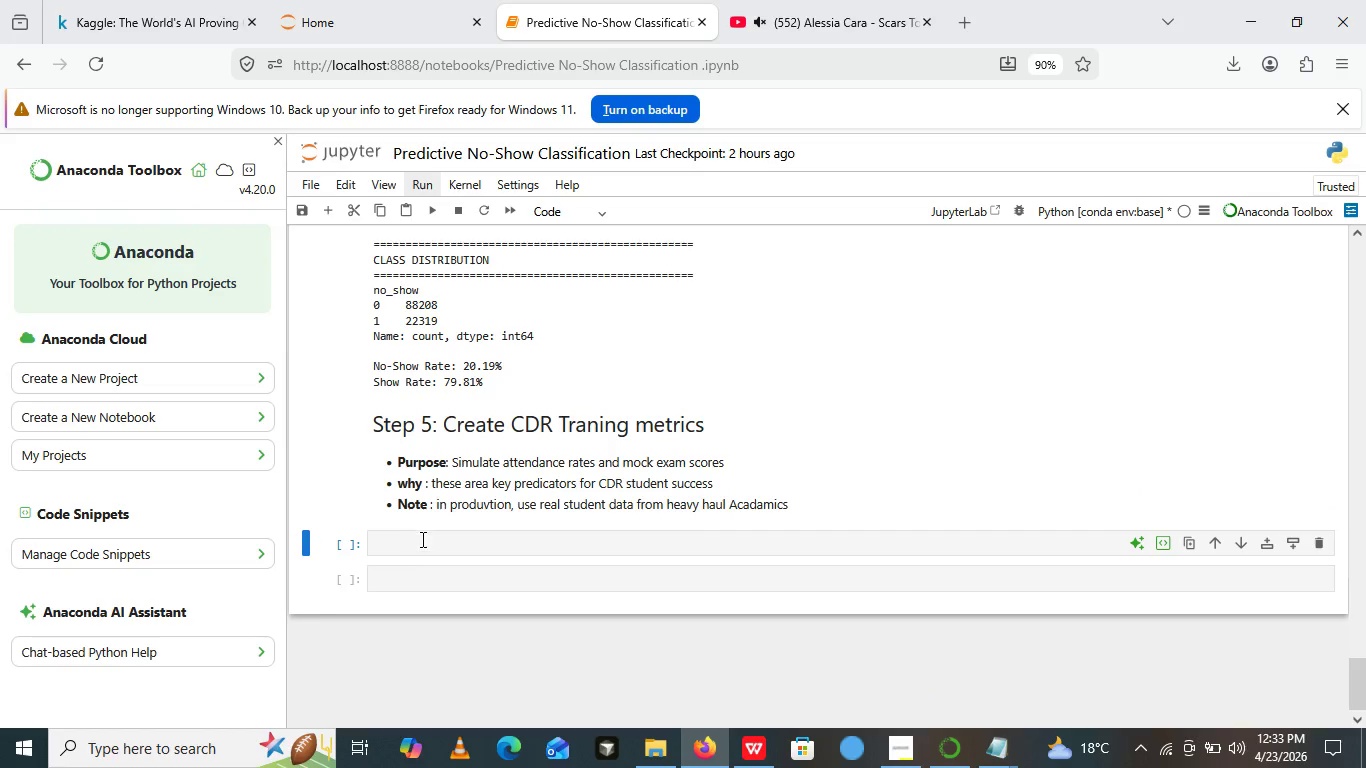 
left_click([421, 539])
 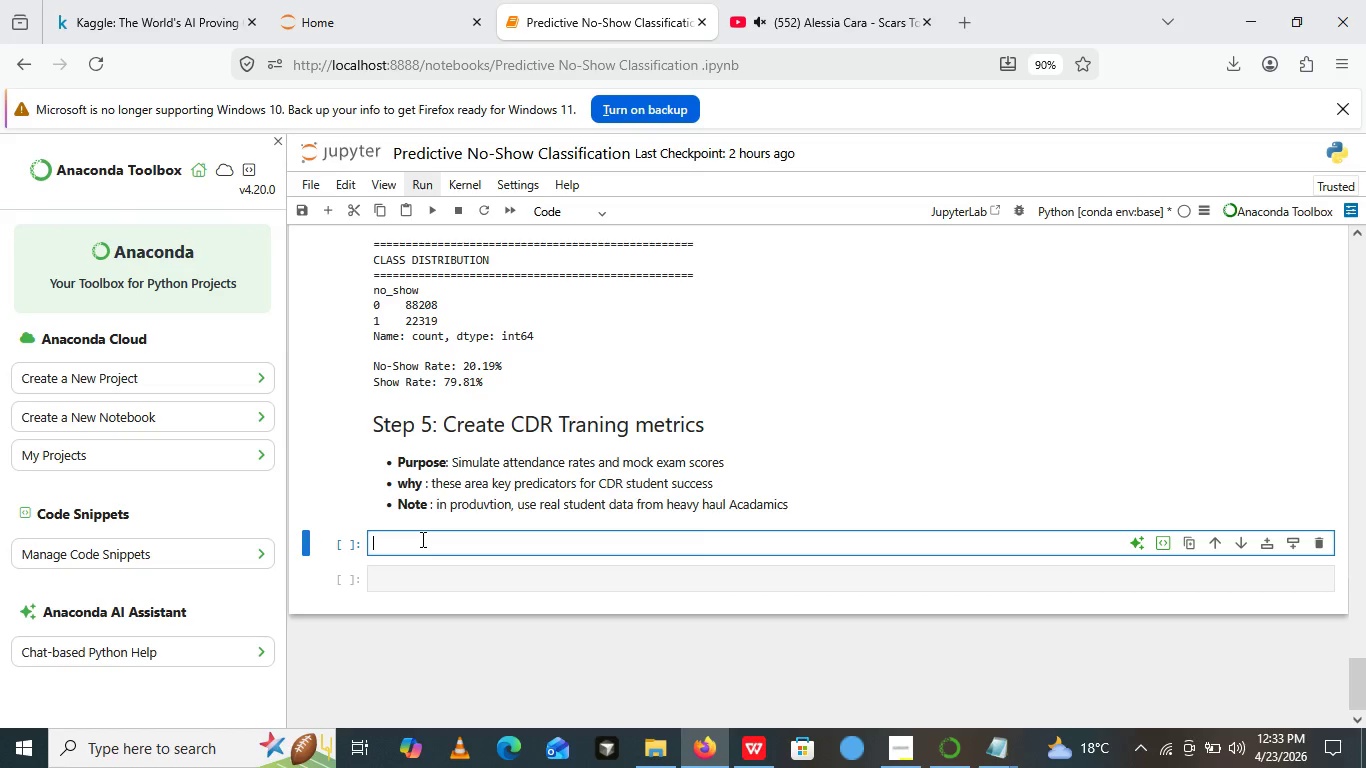 
wait(6.41)
 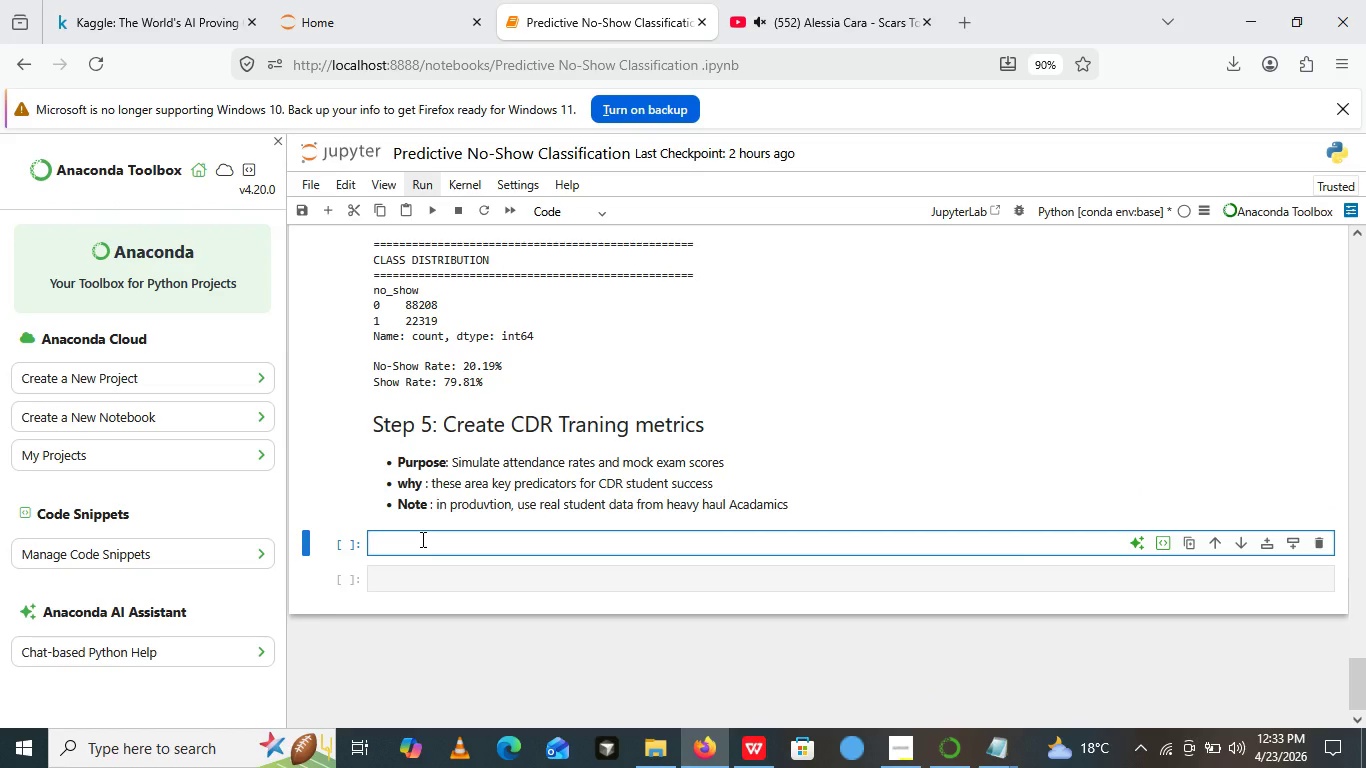 
type(# Set random seed for reproducible result)
 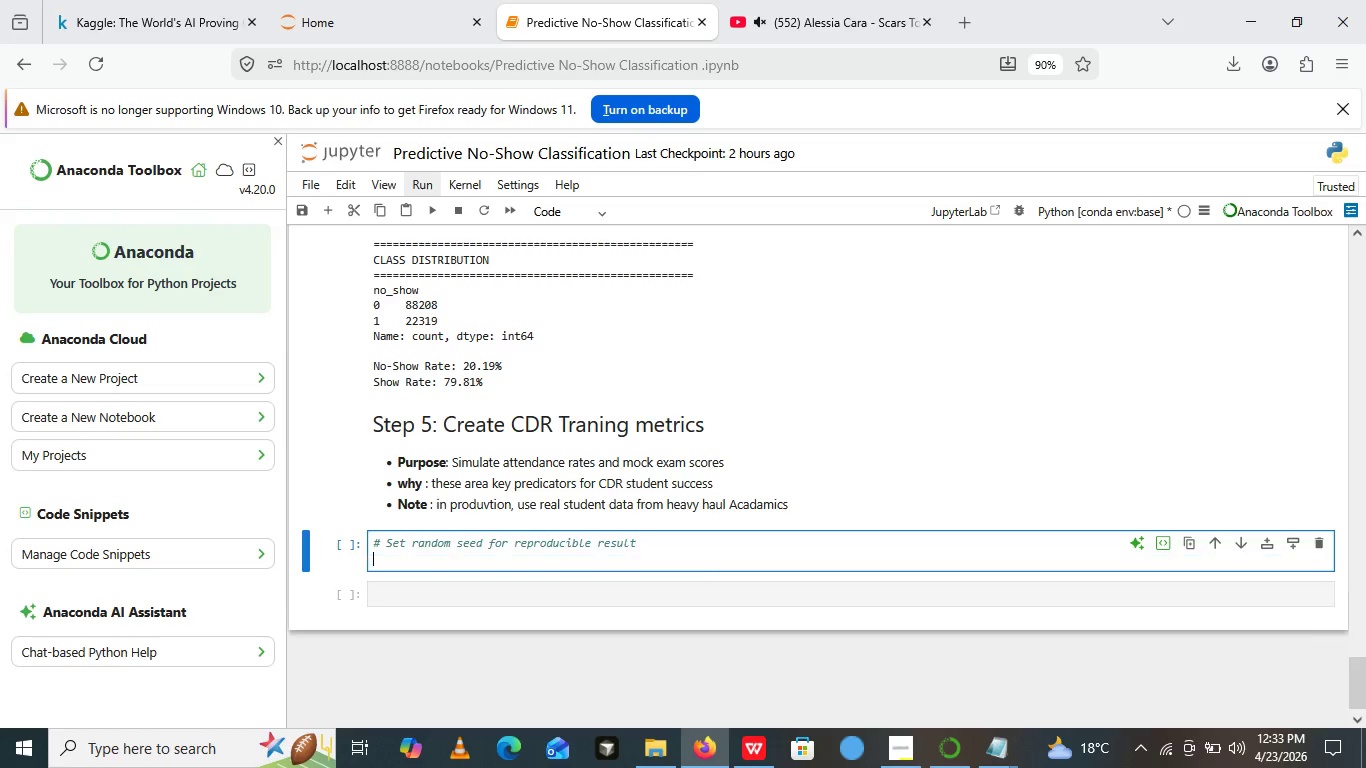 
key(Enter)
 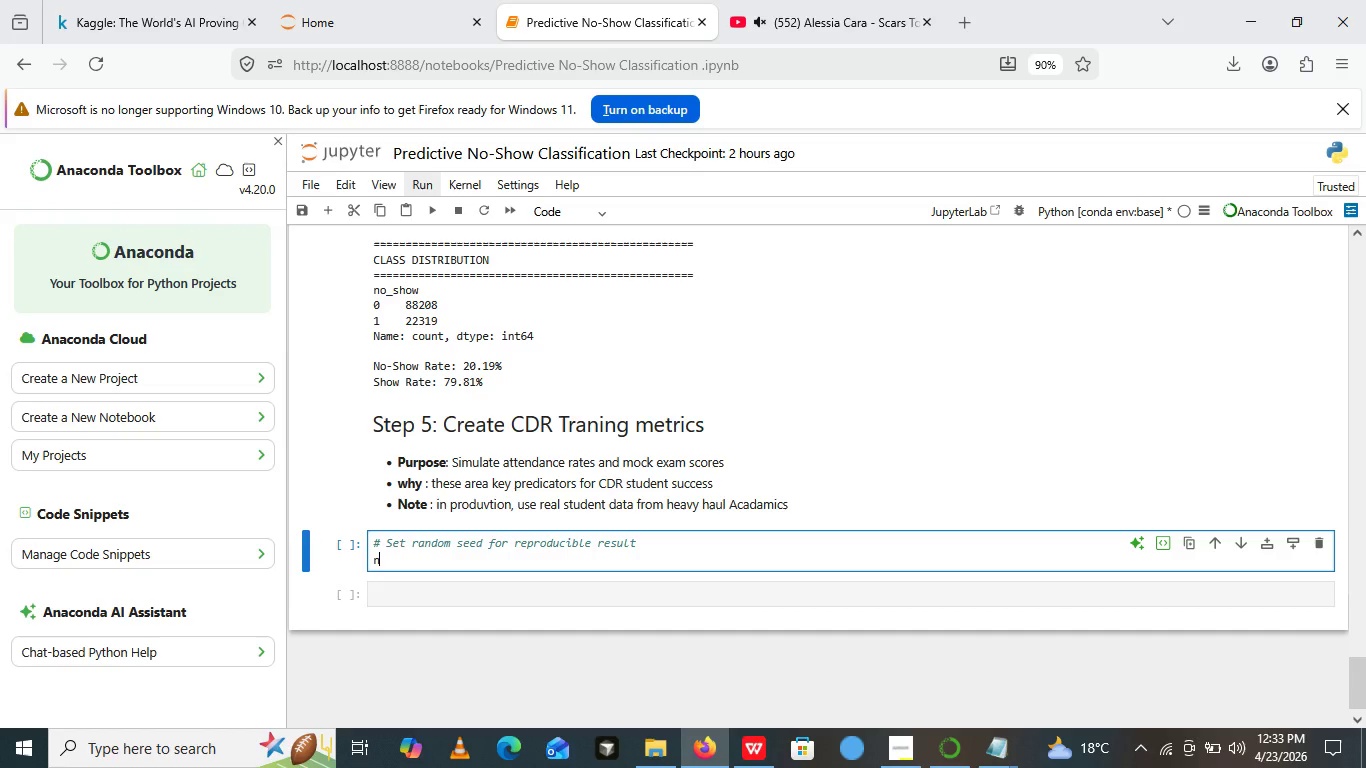 
type(np.random.seed())
 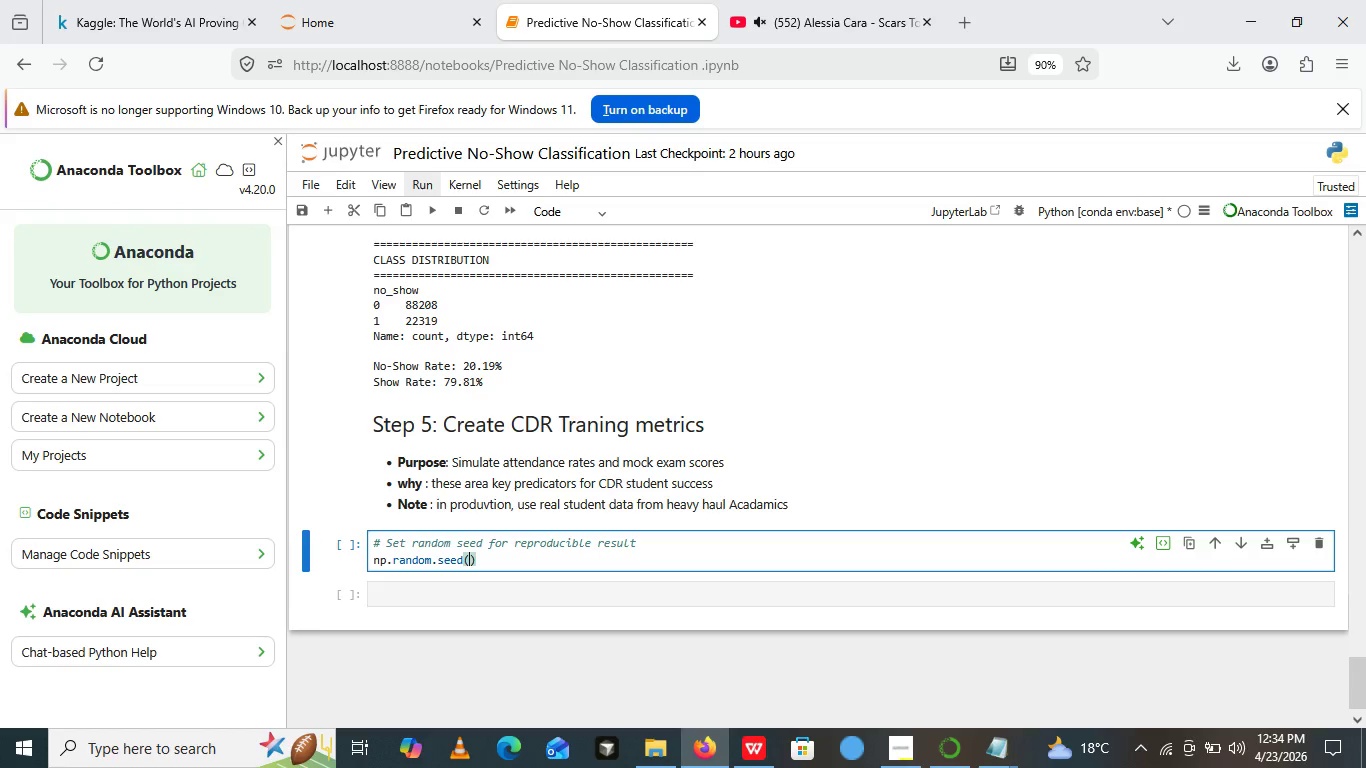 
key(ArrowLeft)
 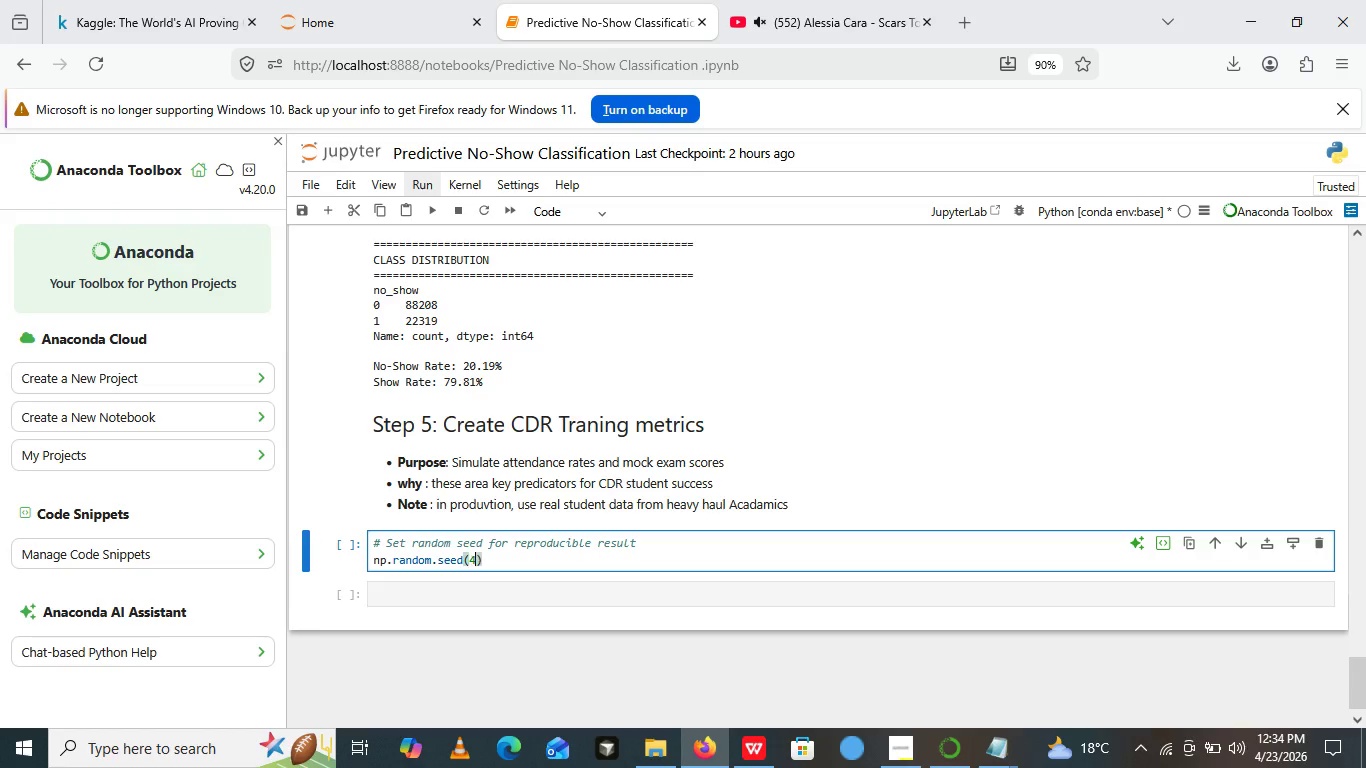 
type(42)
 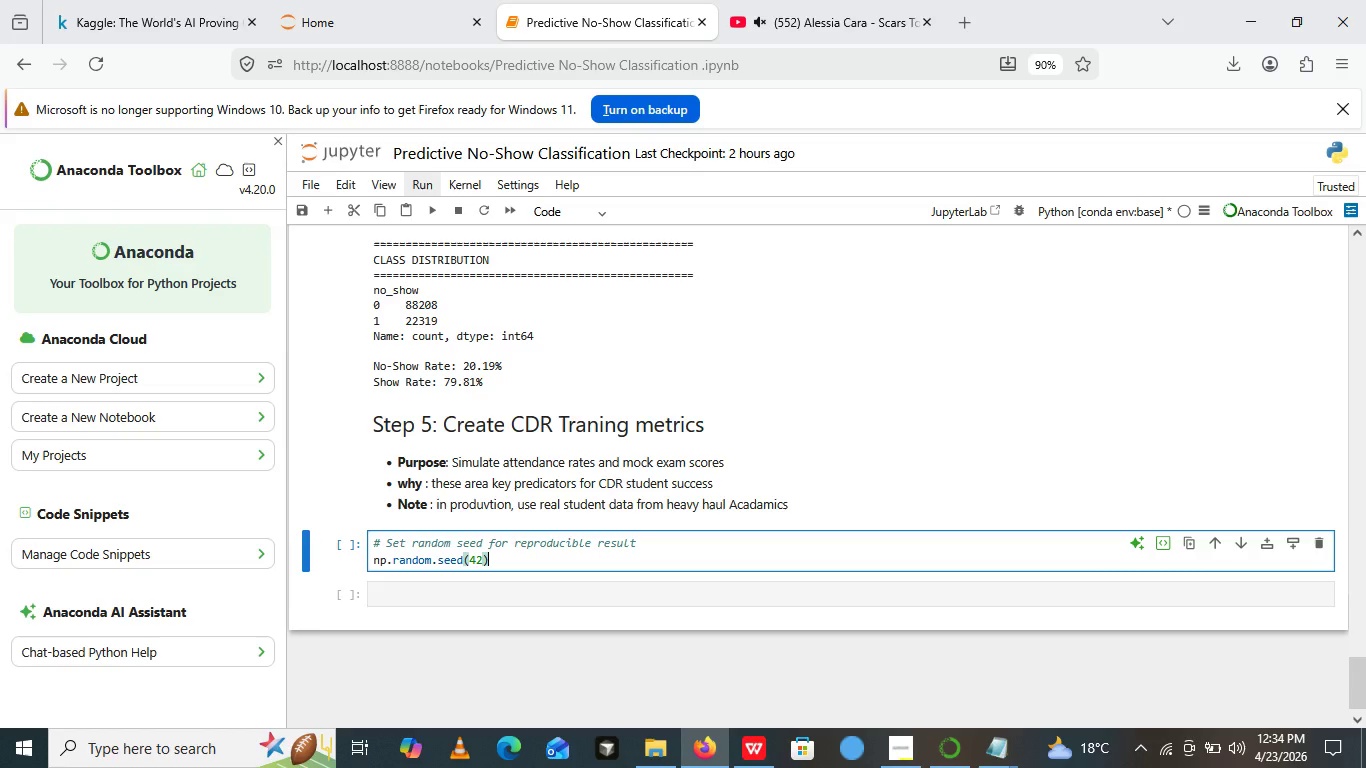 
key(ArrowRight)
 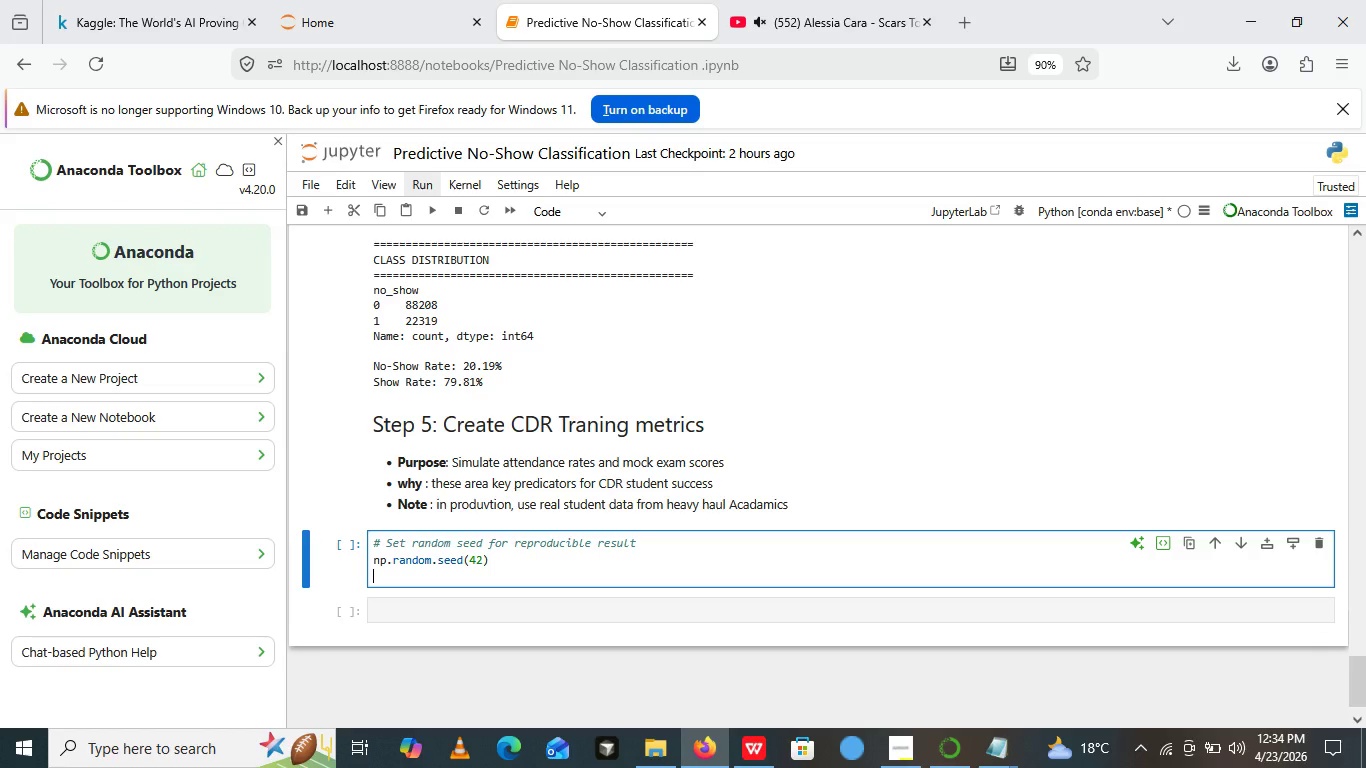 
key(Enter)
 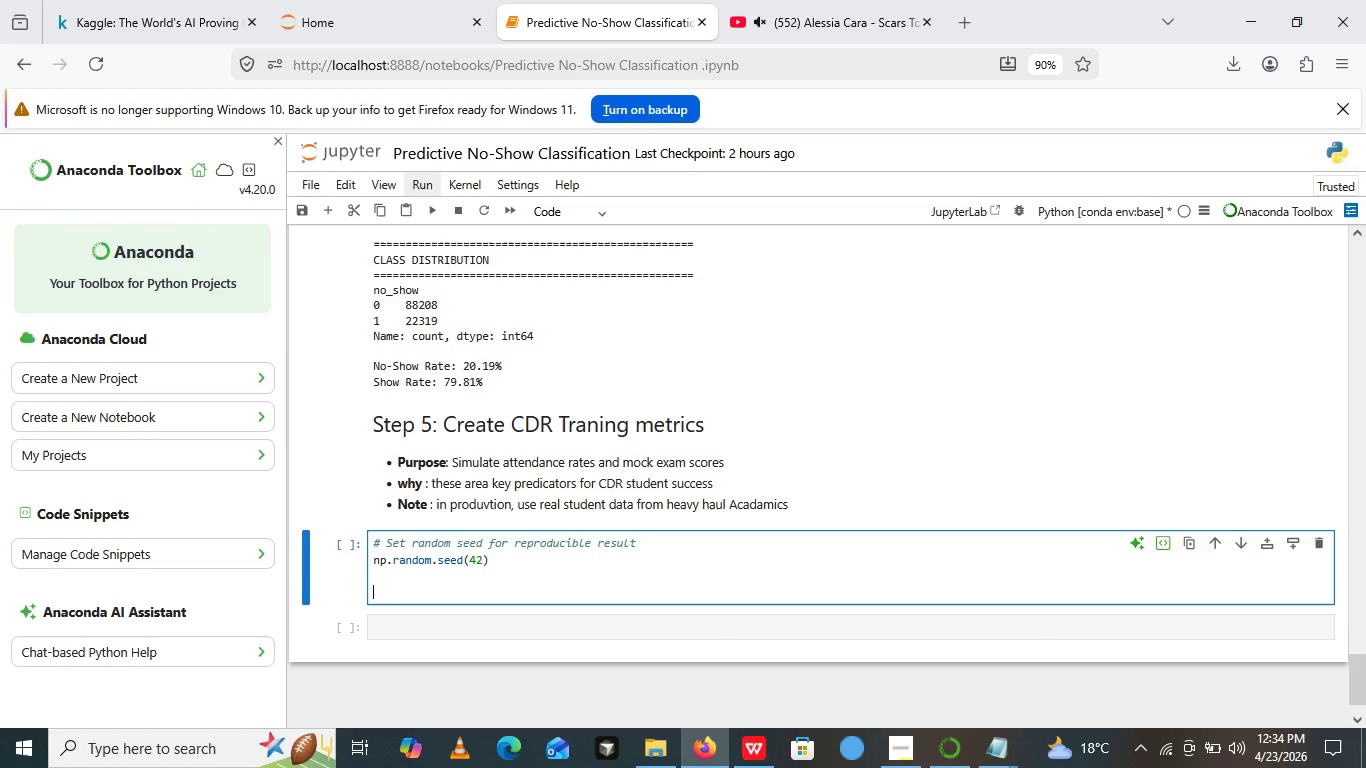 
key(Enter)
 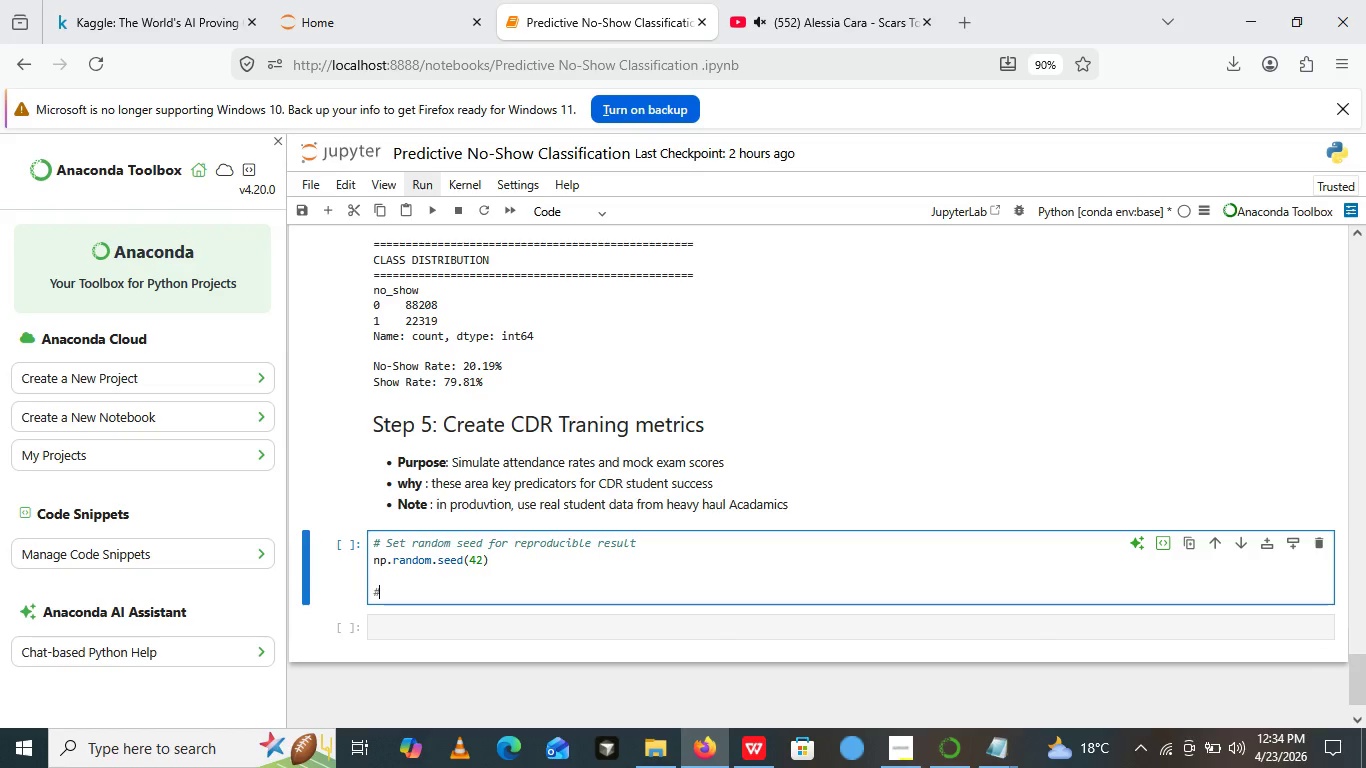 
type(# create ATT)
key(Backspace)
key(Backspace)
 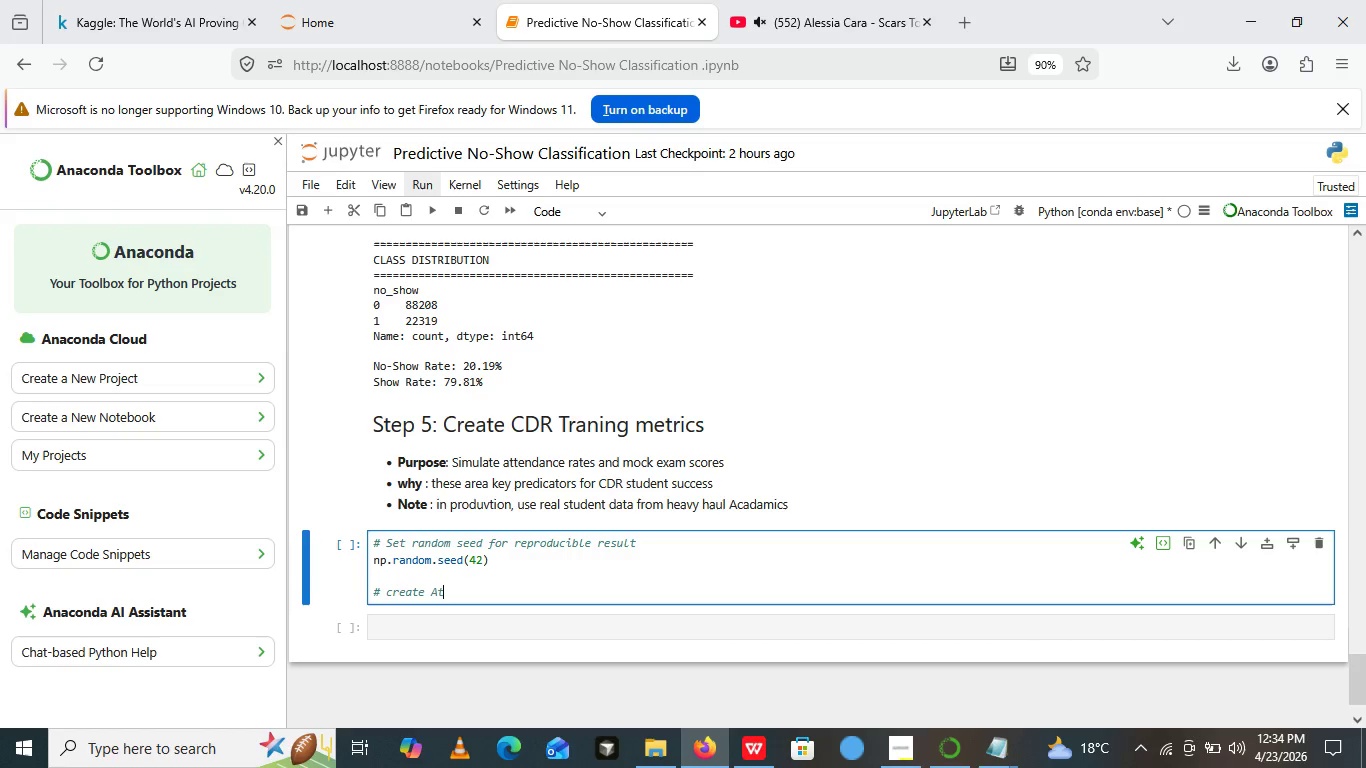 
type(ttt)
 